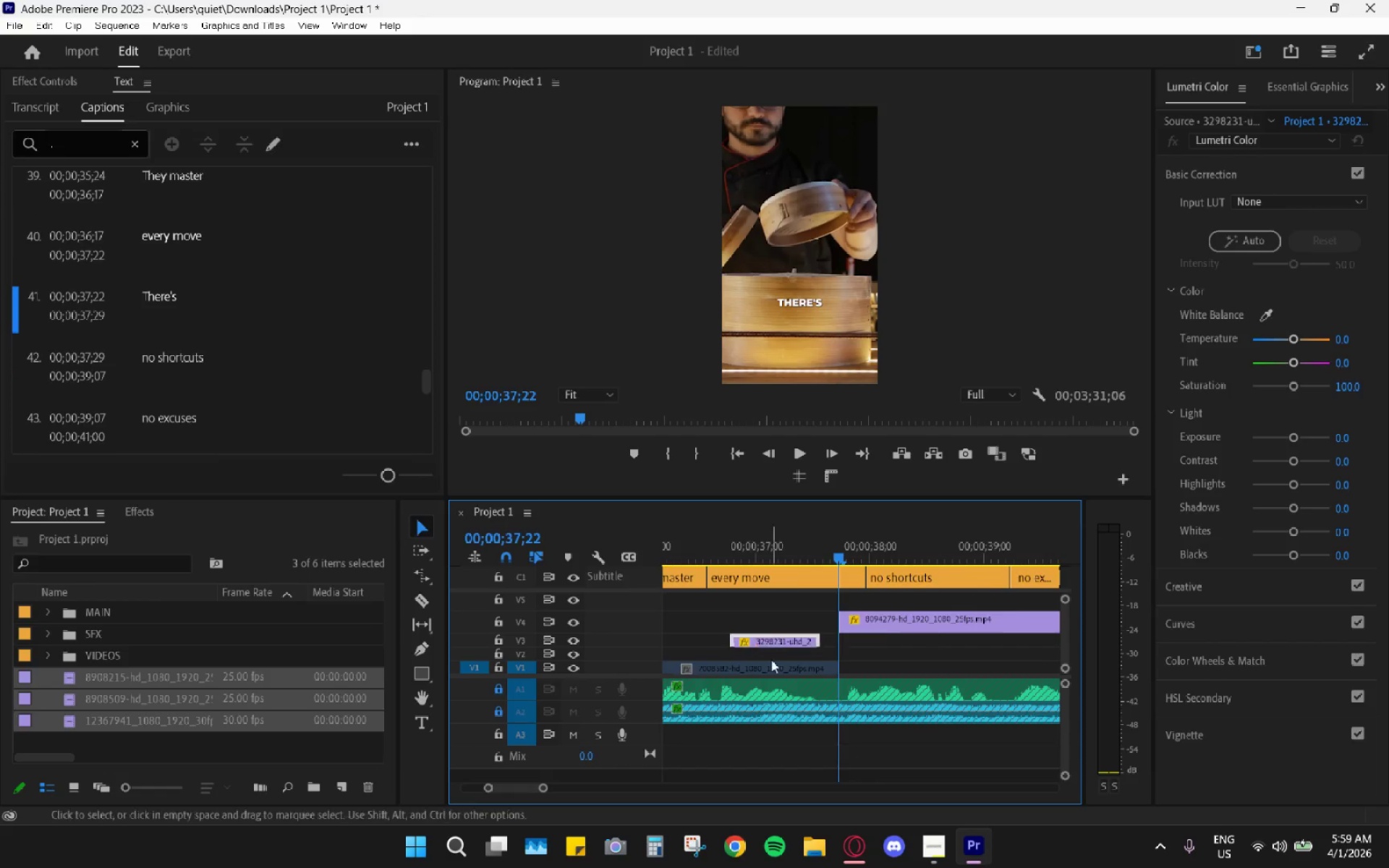 
hold_key(key=AltLeft, duration=0.62)
scroll: coordinate [802, 665], scroll_direction: none, amount: 0.0
 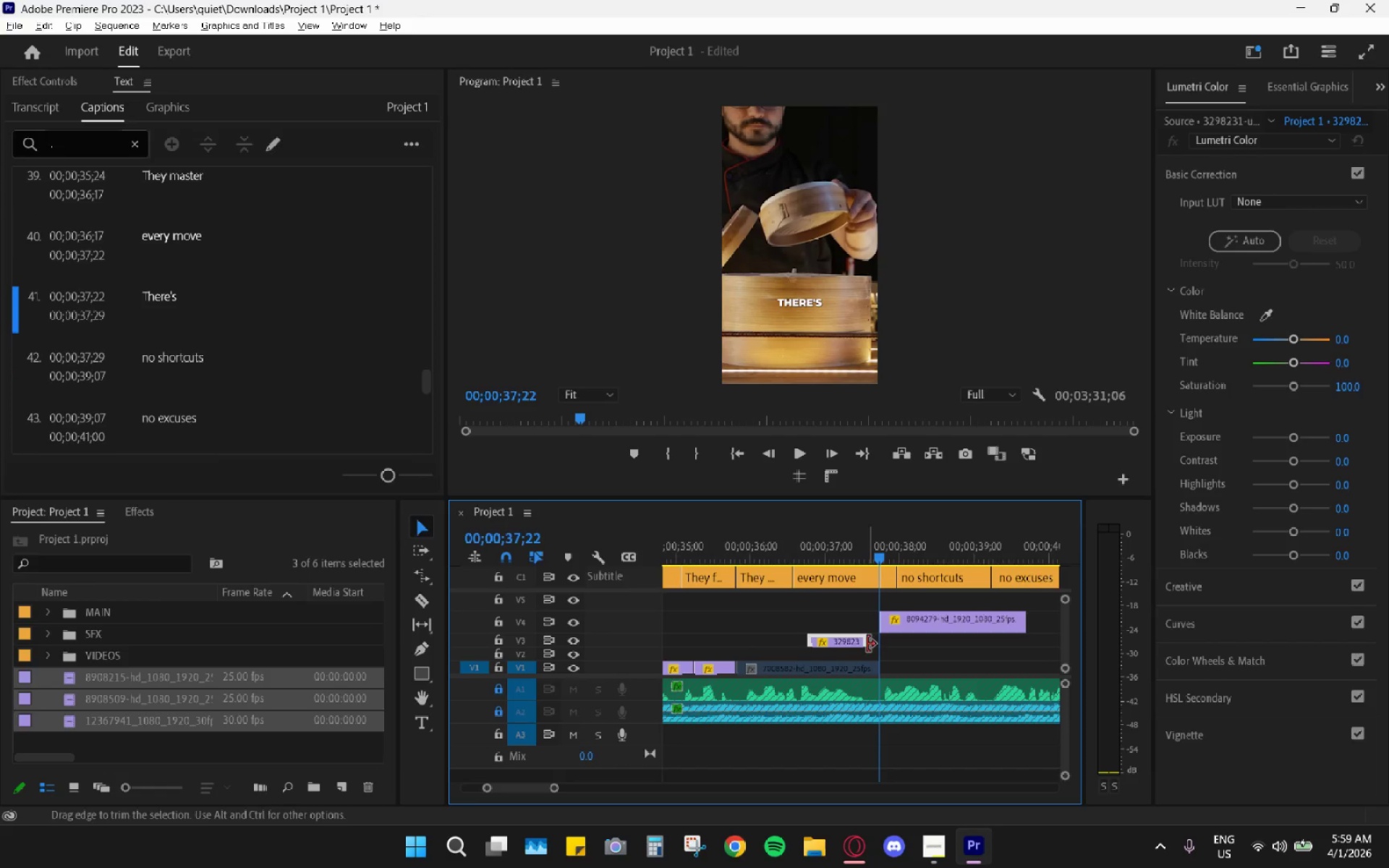 
left_click([820, 663])
 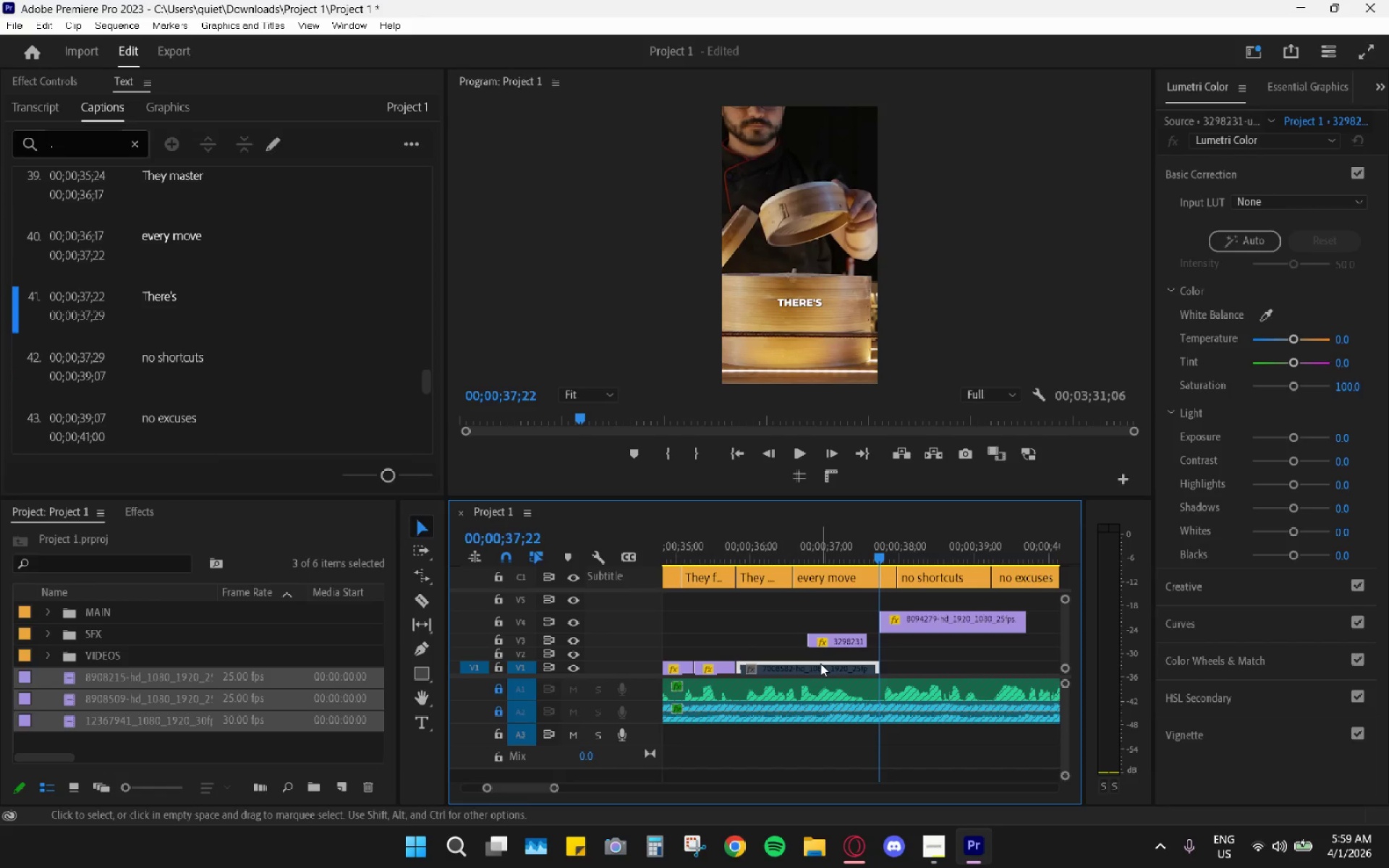 
key(Shift+E)
 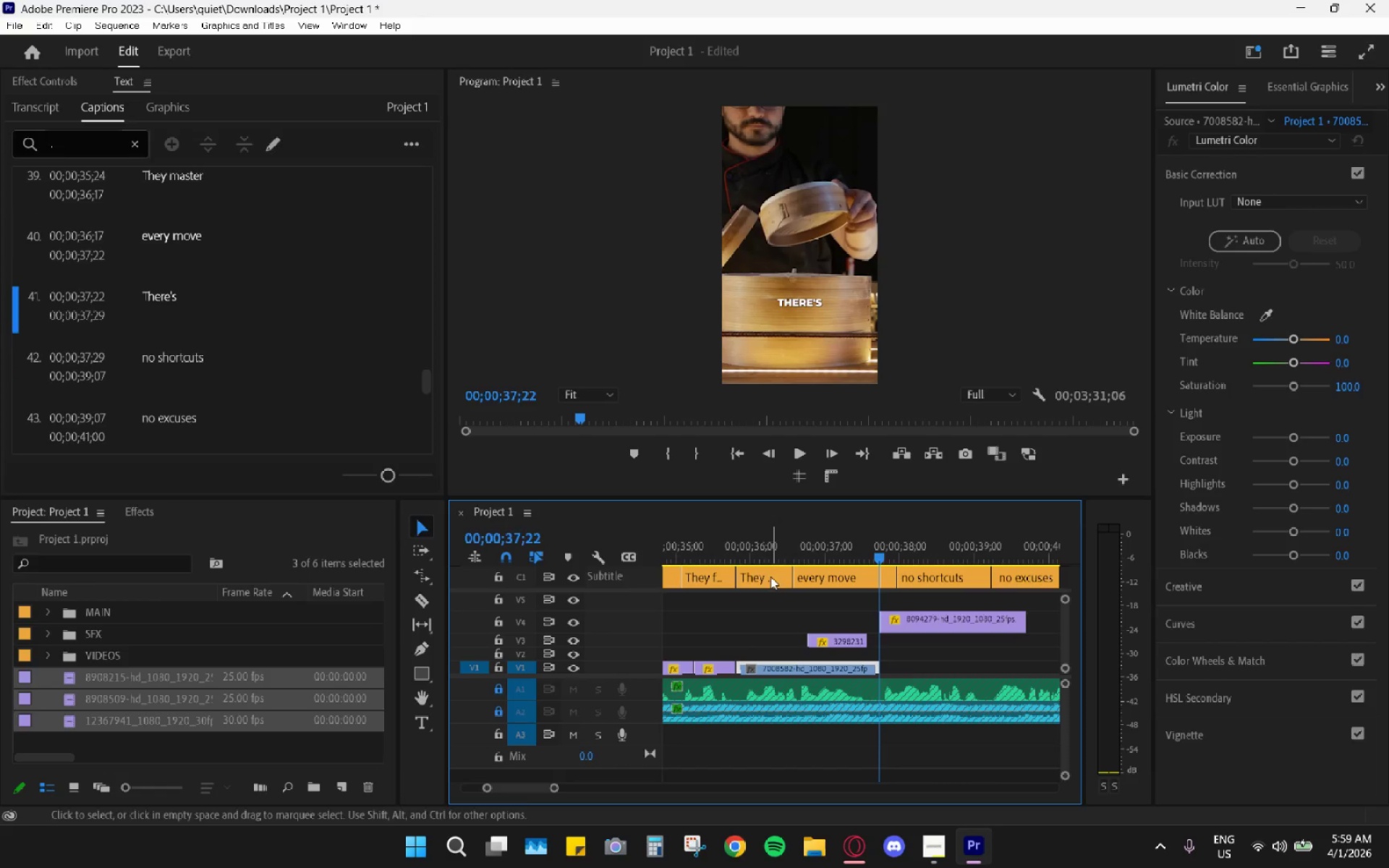 
left_click_drag(start_coordinate=[766, 552], to_coordinate=[766, 548])
 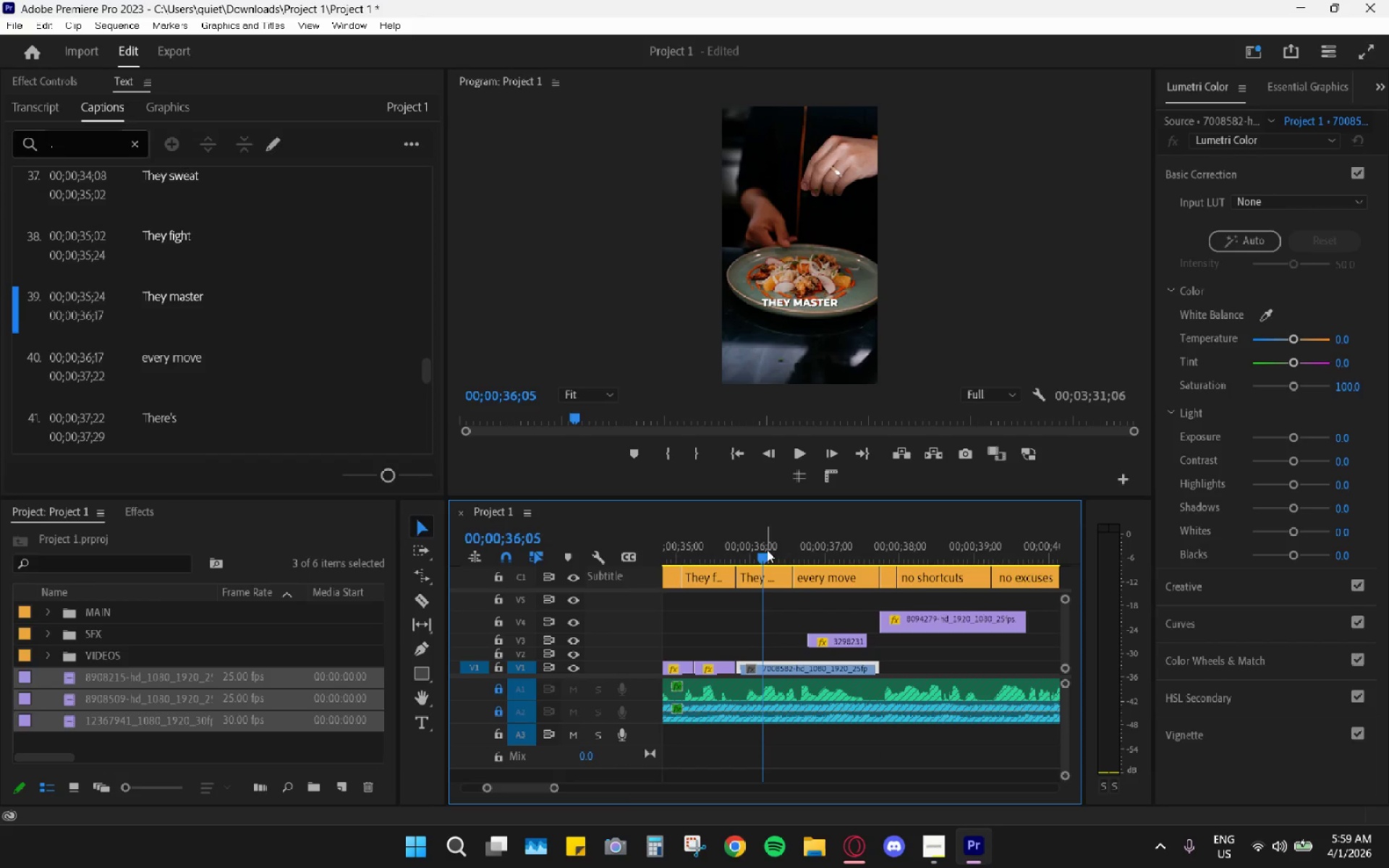 
key(Shift+E)
 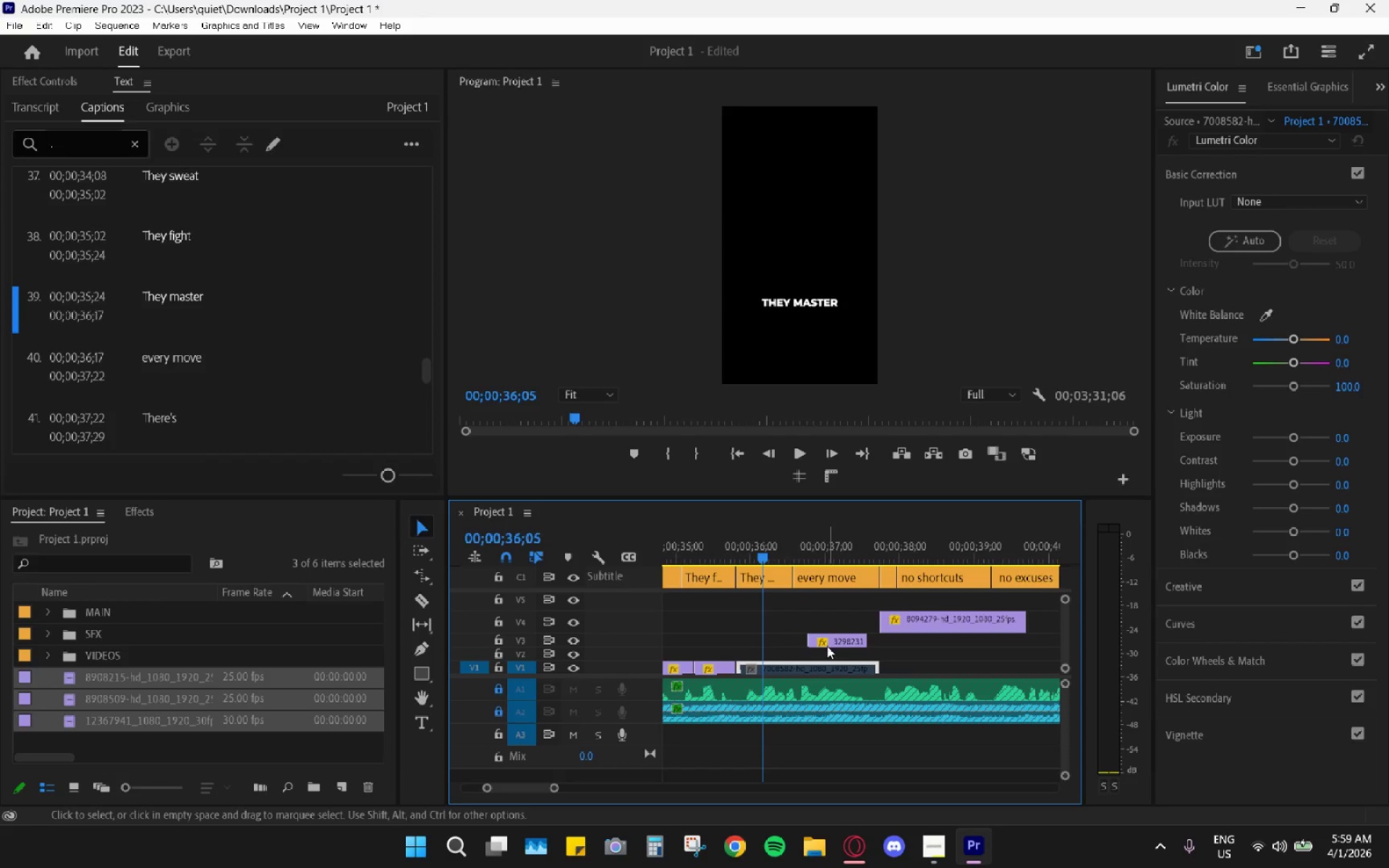 
hold_key(key=AltLeft, duration=0.59)
scroll: coordinate [823, 655], scroll_direction: down, amount: 11.0
 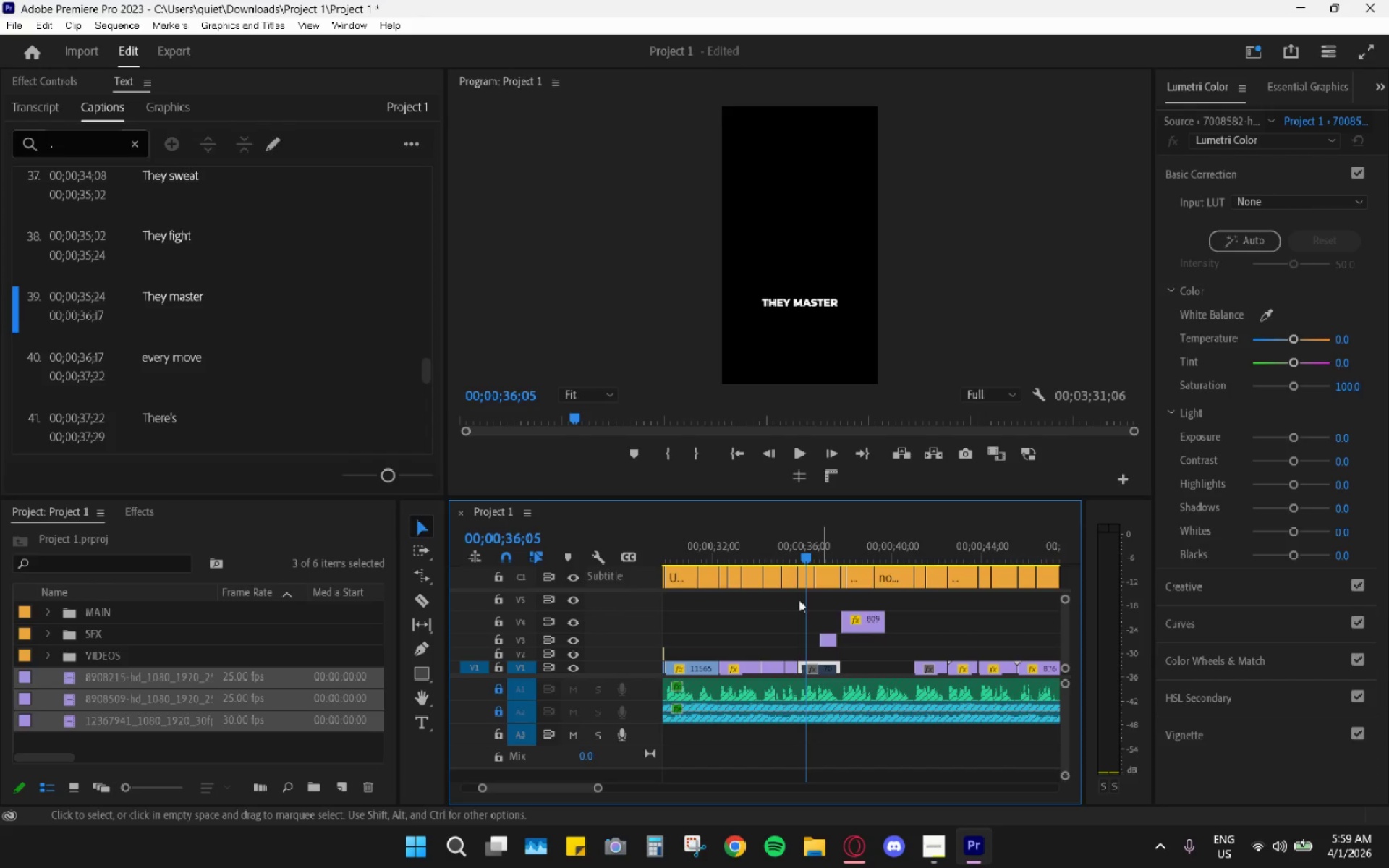 
left_click_drag(start_coordinate=[789, 595], to_coordinate=[863, 646])
 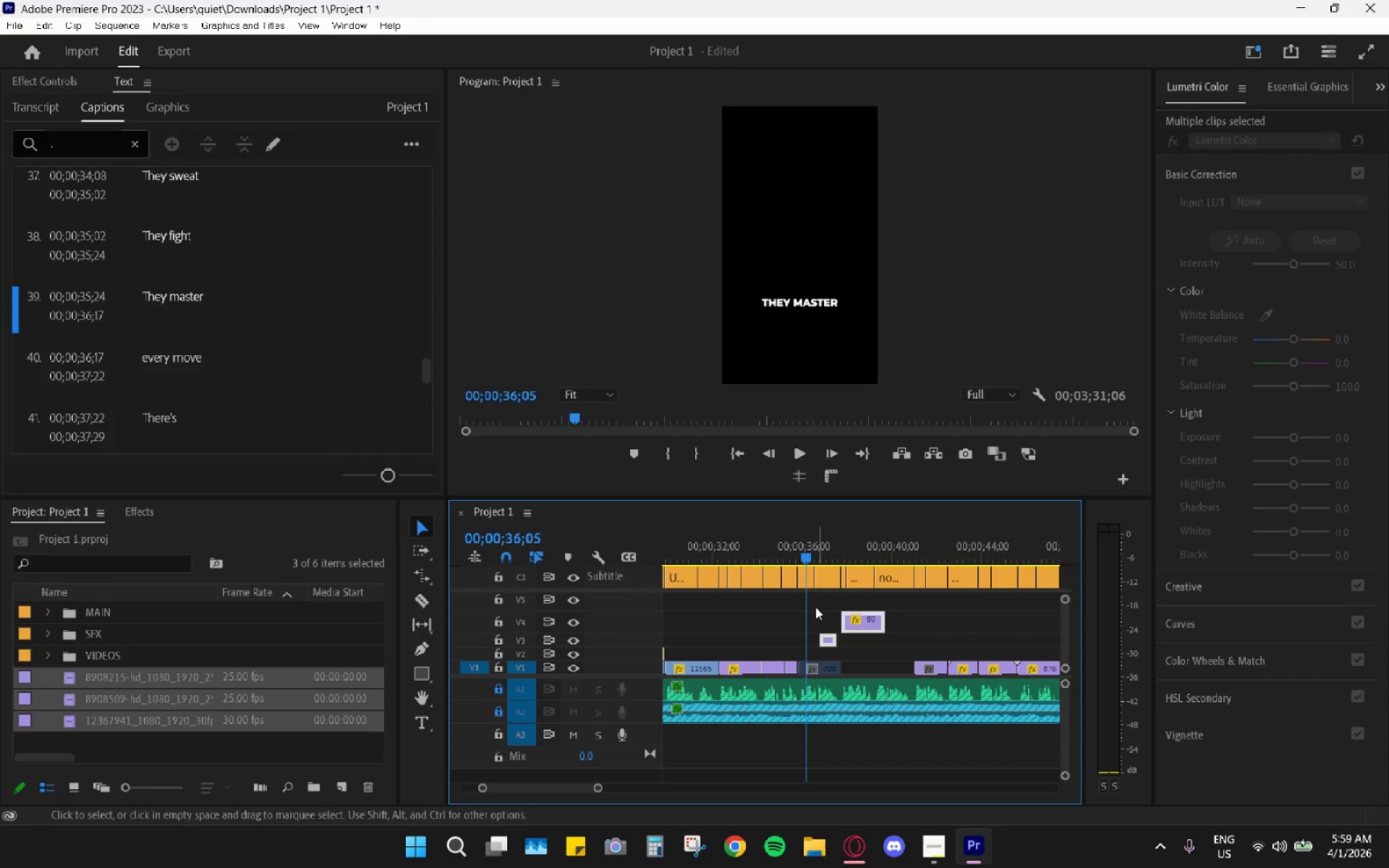 
left_click_drag(start_coordinate=[814, 605], to_coordinate=[877, 664])
 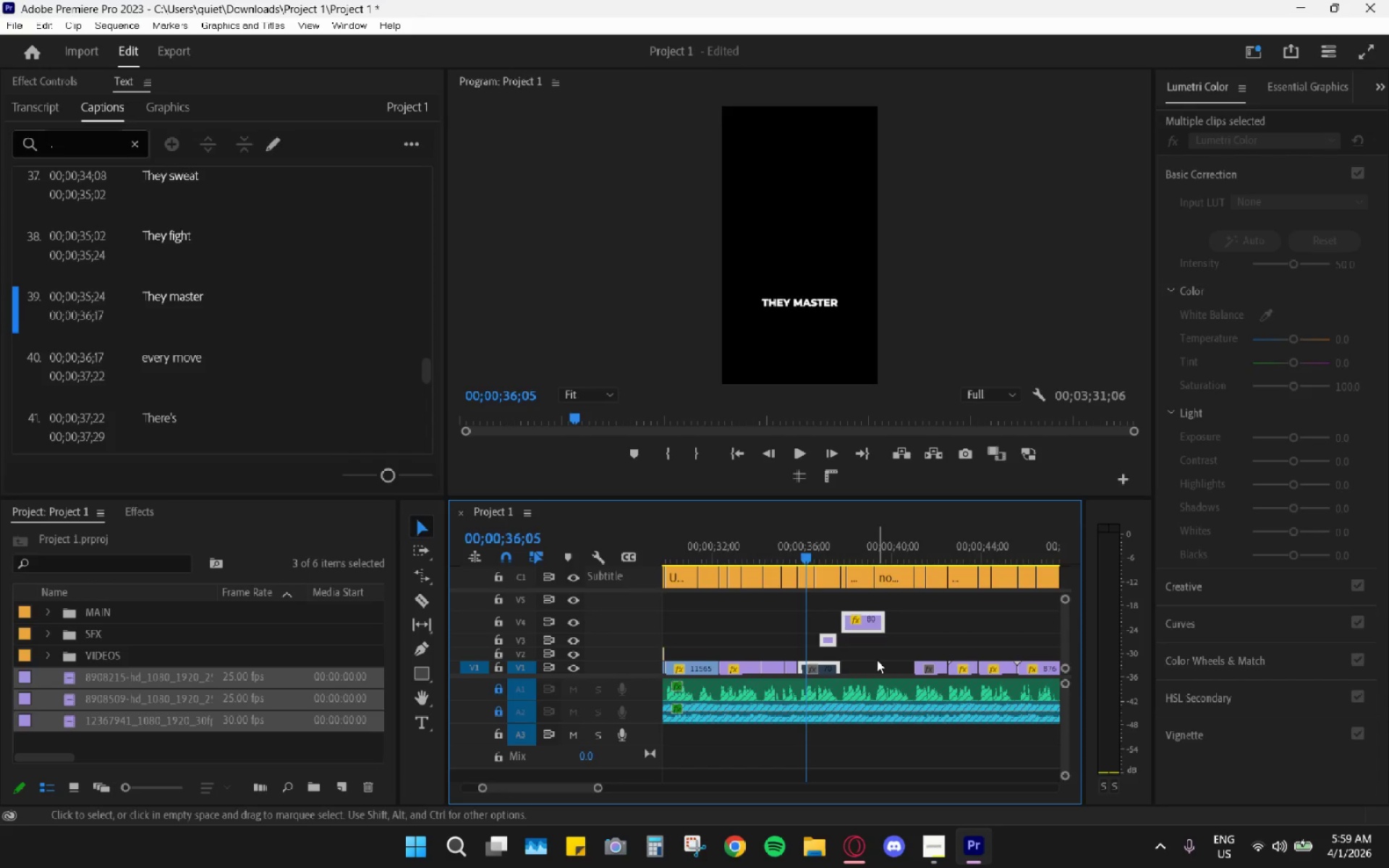 
hold_key(key=AltLeft, duration=0.61)
 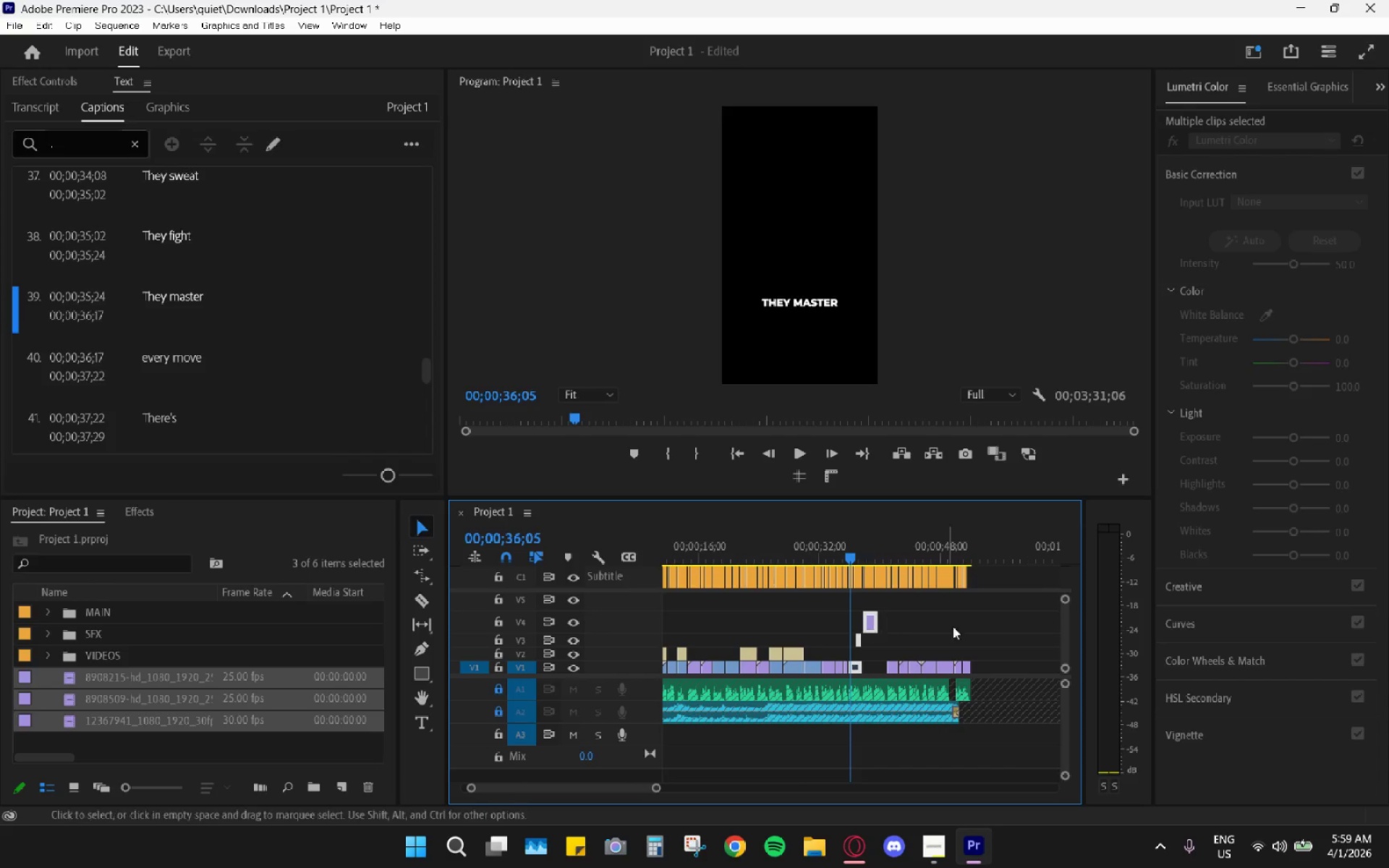 
left_click_drag(start_coordinate=[869, 627], to_coordinate=[985, 631])
 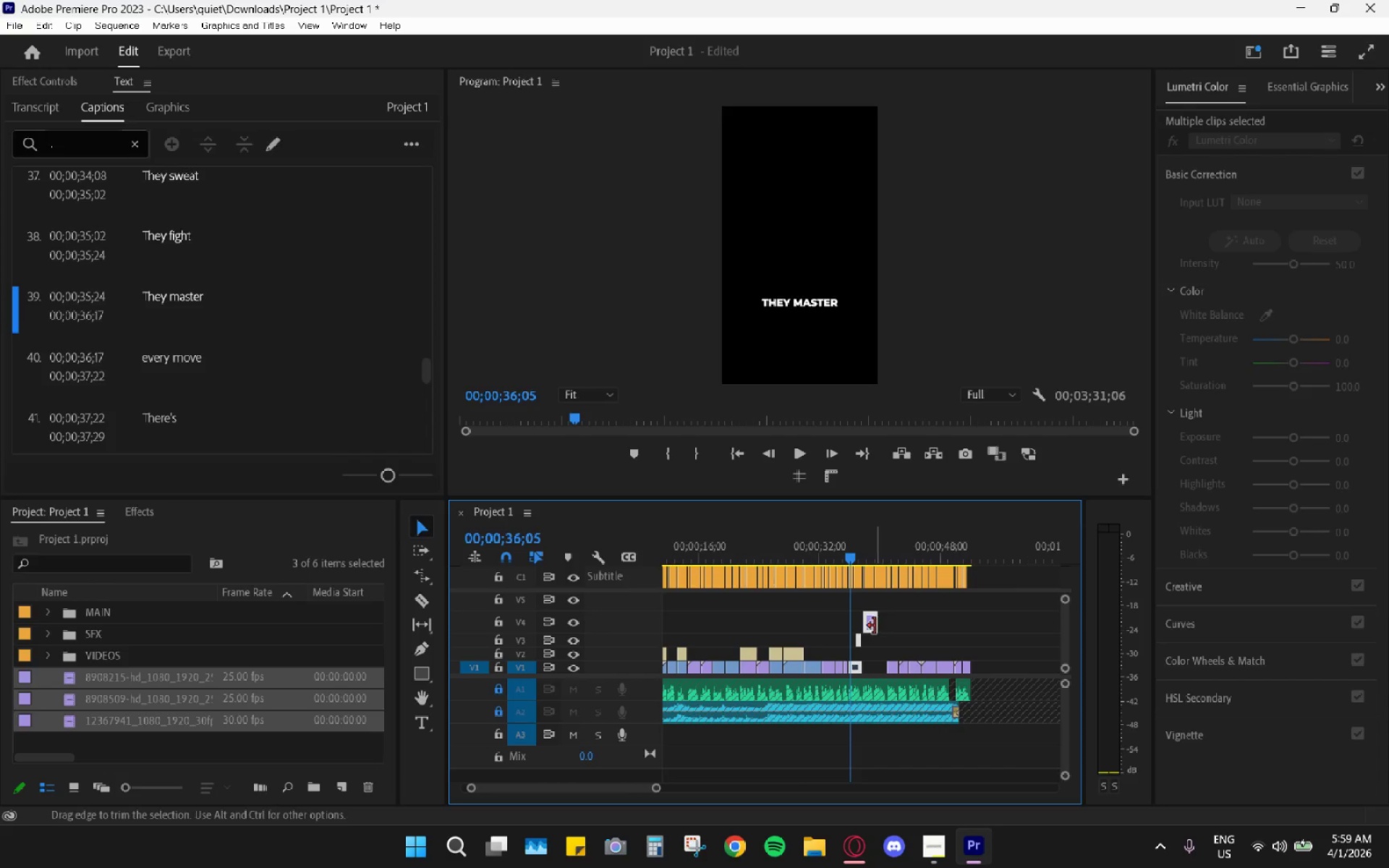 
scroll: coordinate [871, 658], scroll_direction: down, amount: 10.0
 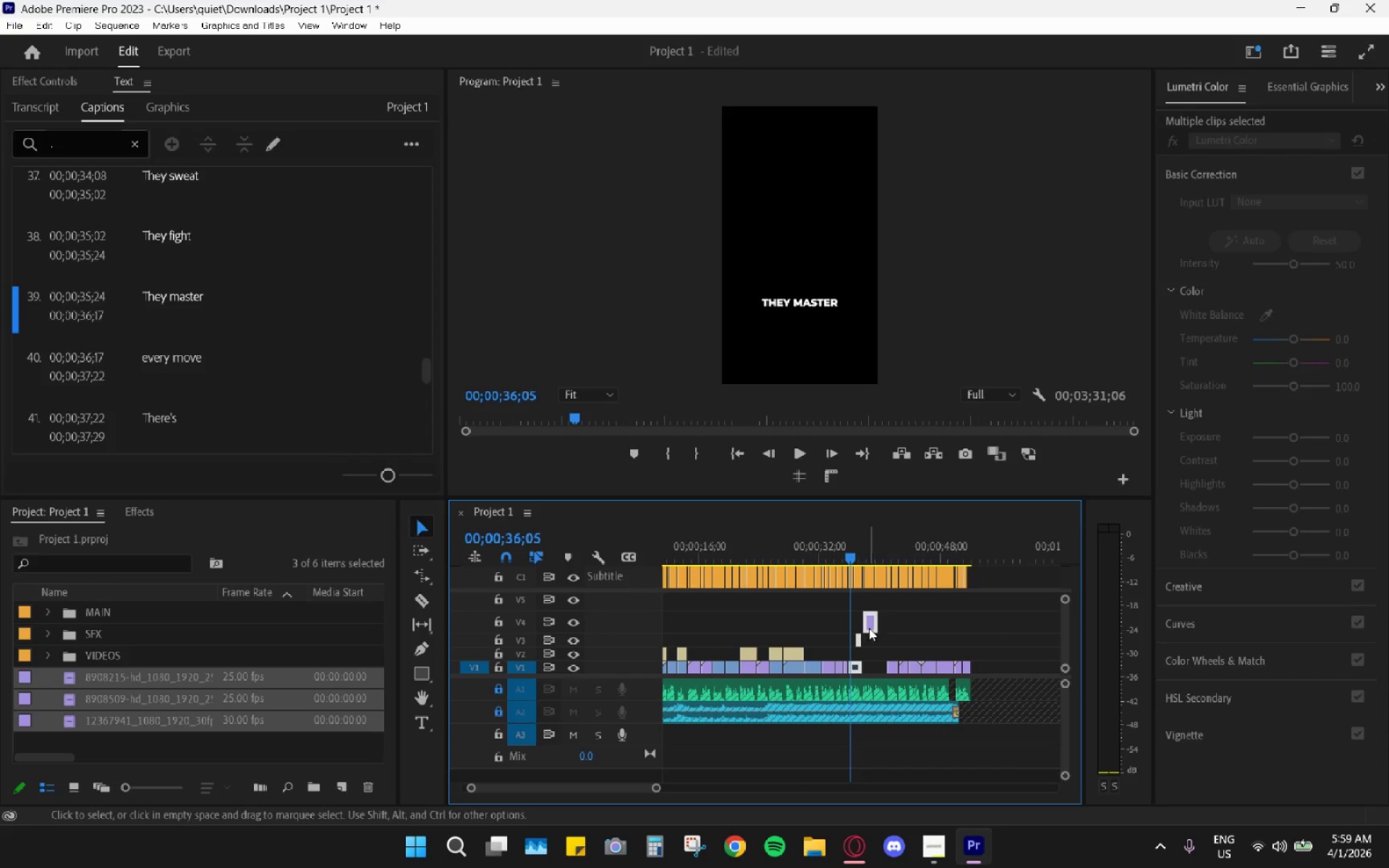 
left_click_drag(start_coordinate=[875, 626], to_coordinate=[977, 632])
 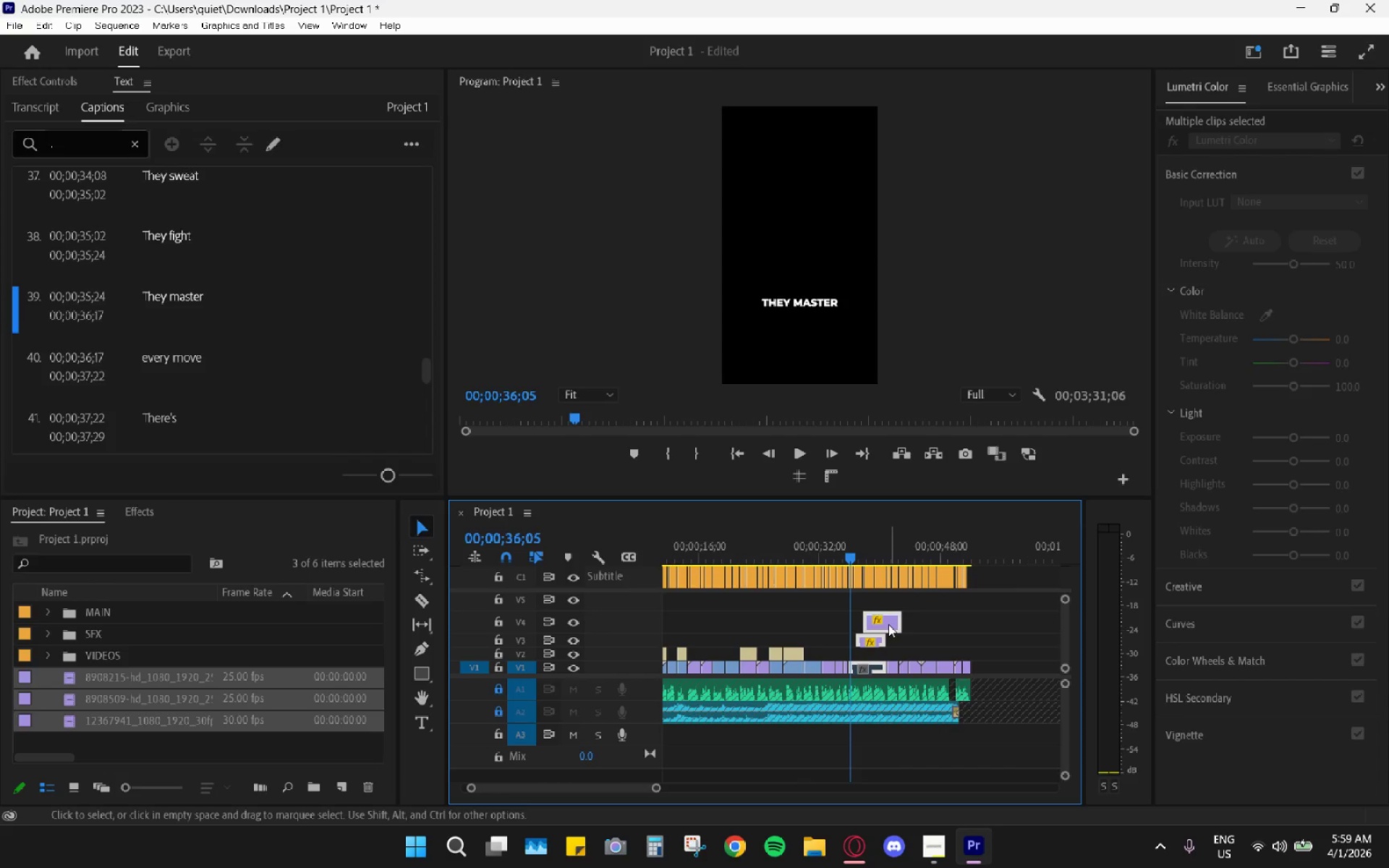 
key(Control+Z)
 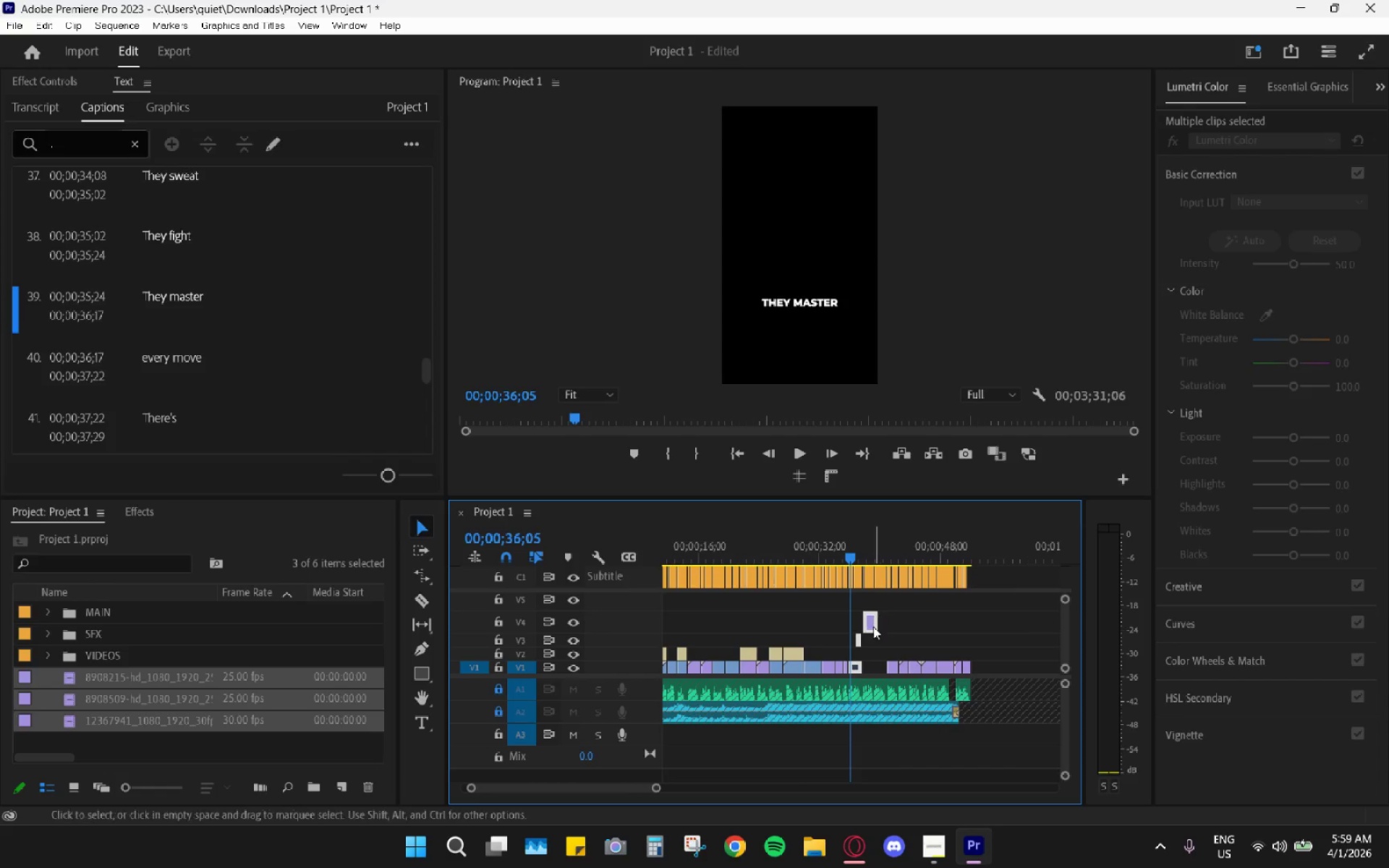 
left_click_drag(start_coordinate=[872, 626], to_coordinate=[1045, 637])
 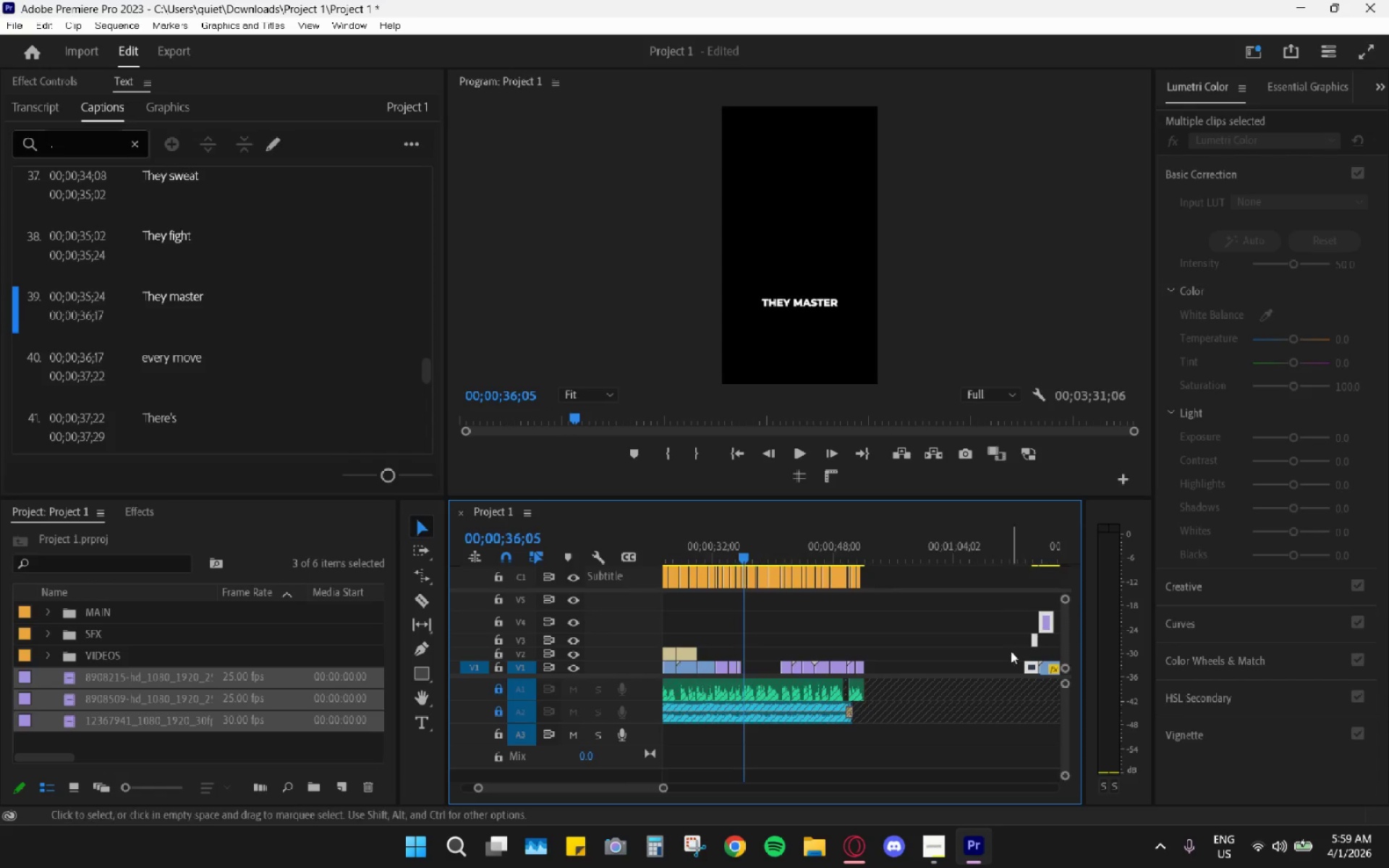 
scroll: coordinate [1008, 654], scroll_direction: down, amount: 4.0
 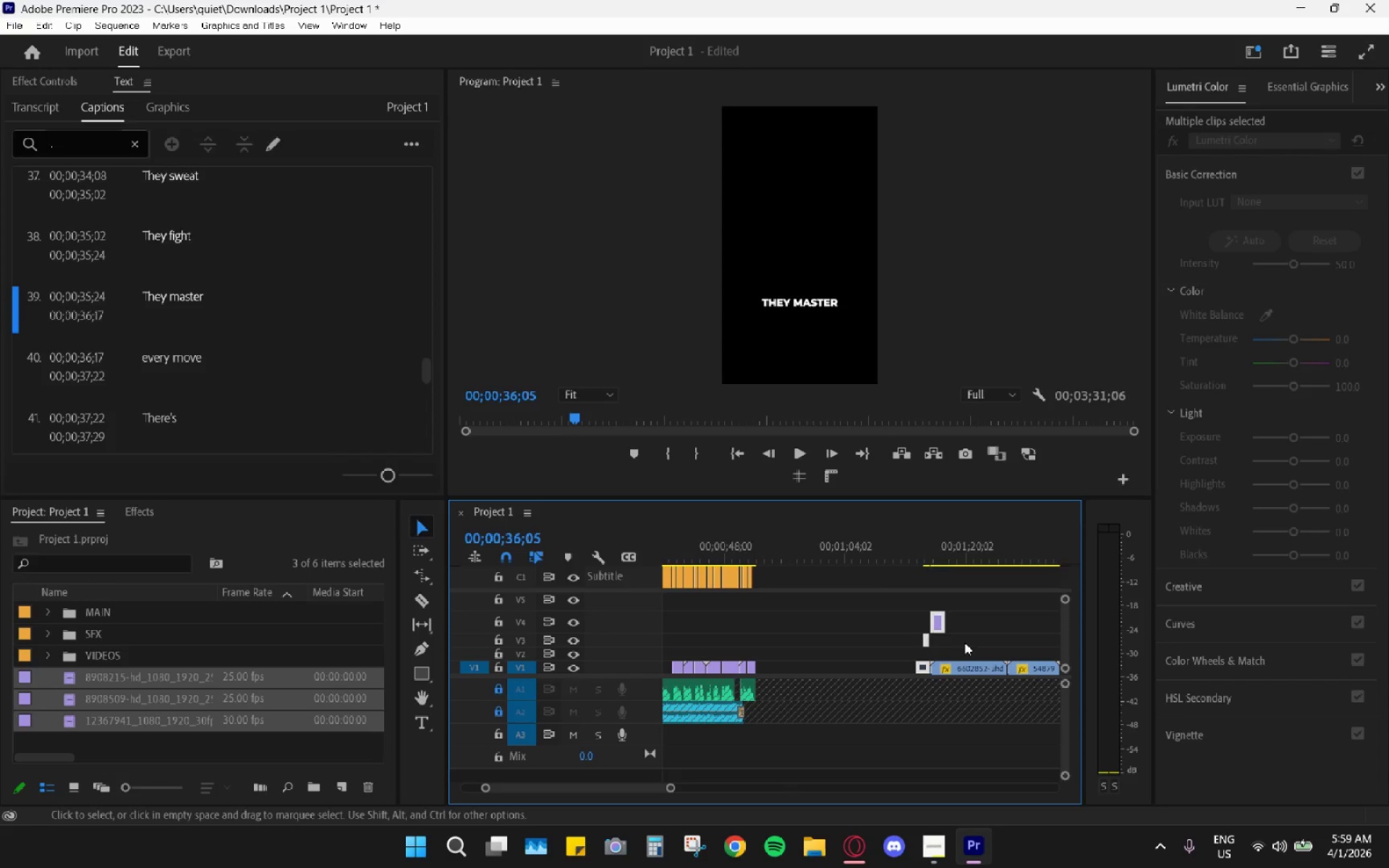 
key(Control+ControlLeft)
 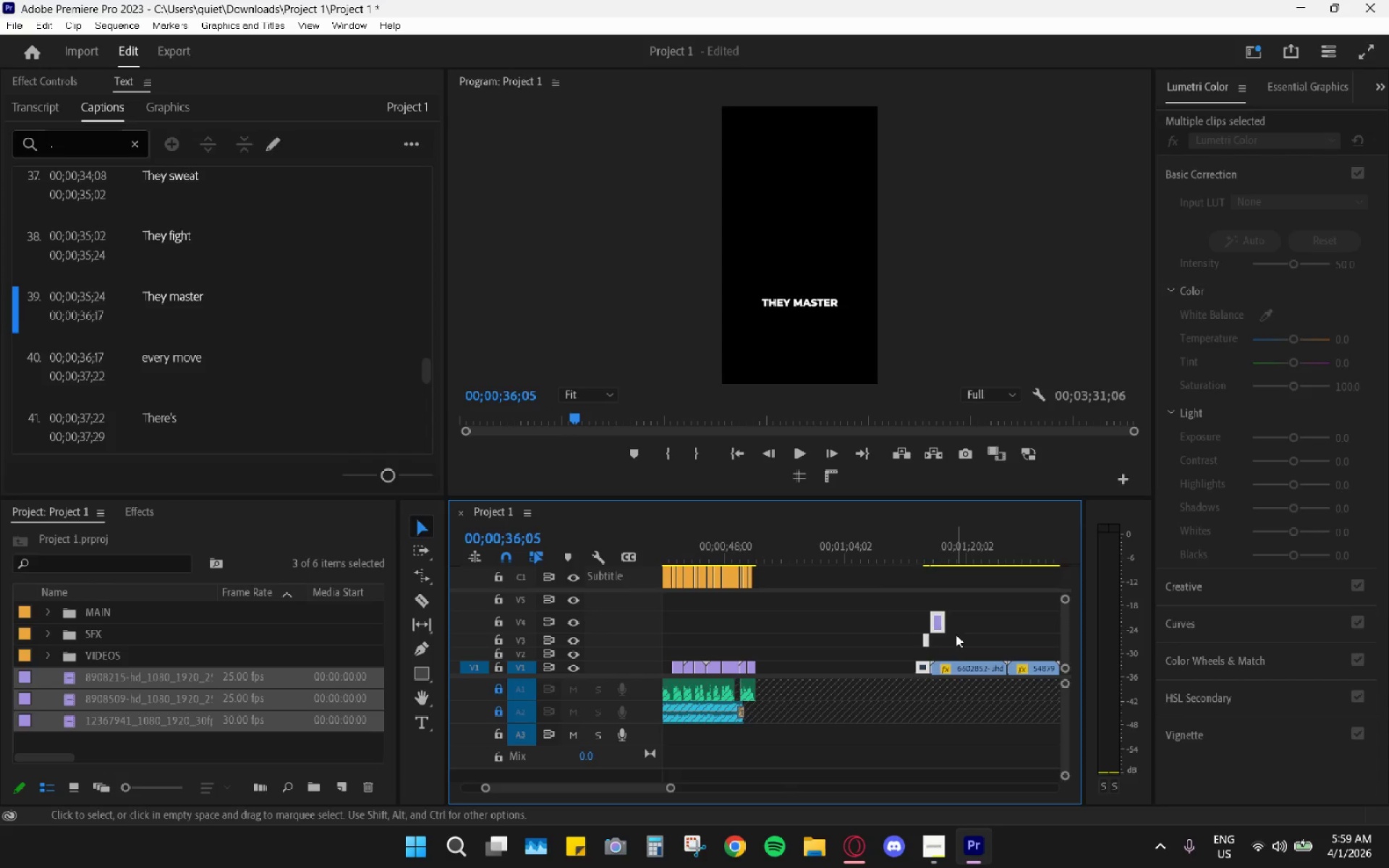 
key(Control+Z)
 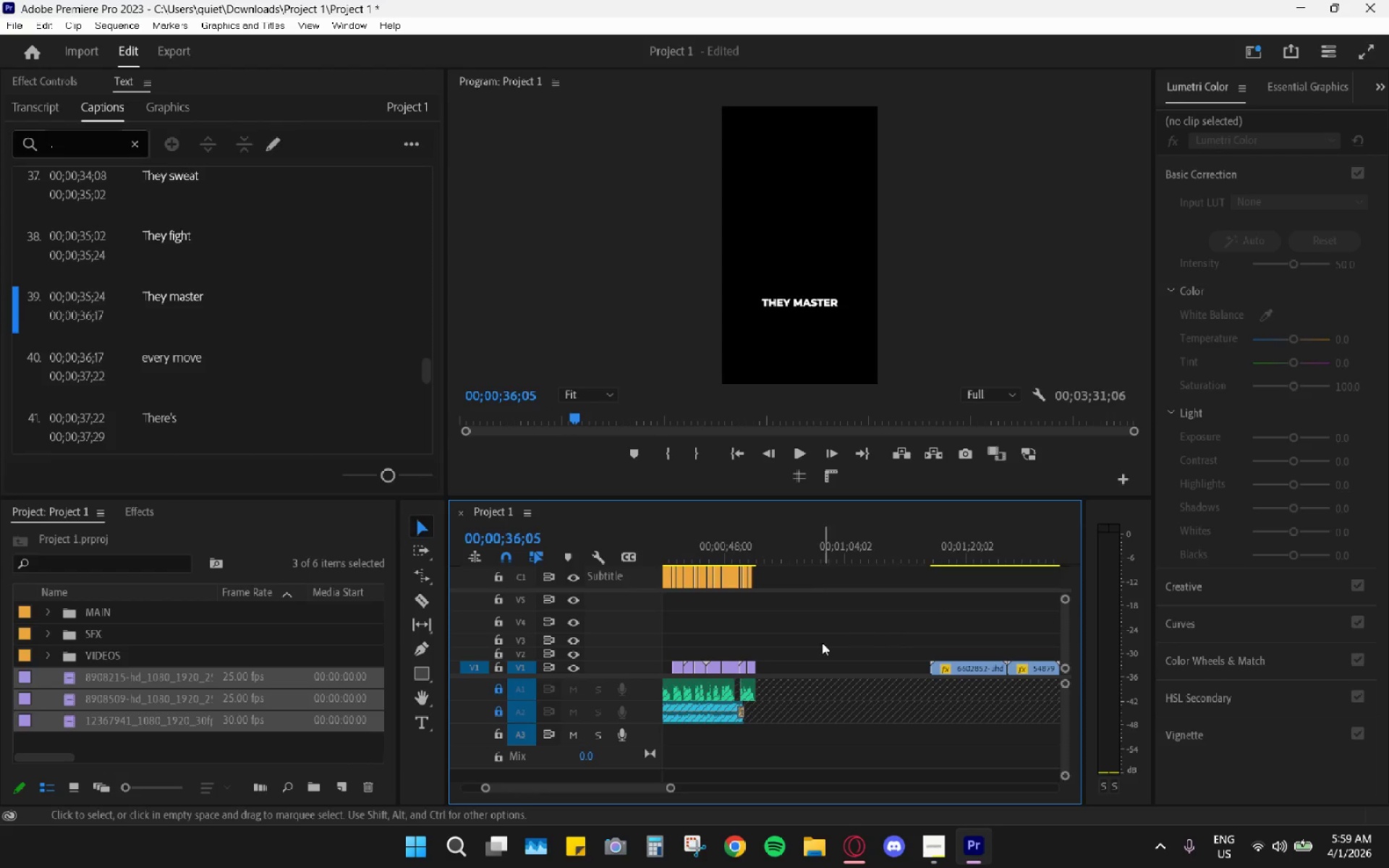 
scroll: coordinate [816, 657], scroll_direction: up, amount: 4.0
 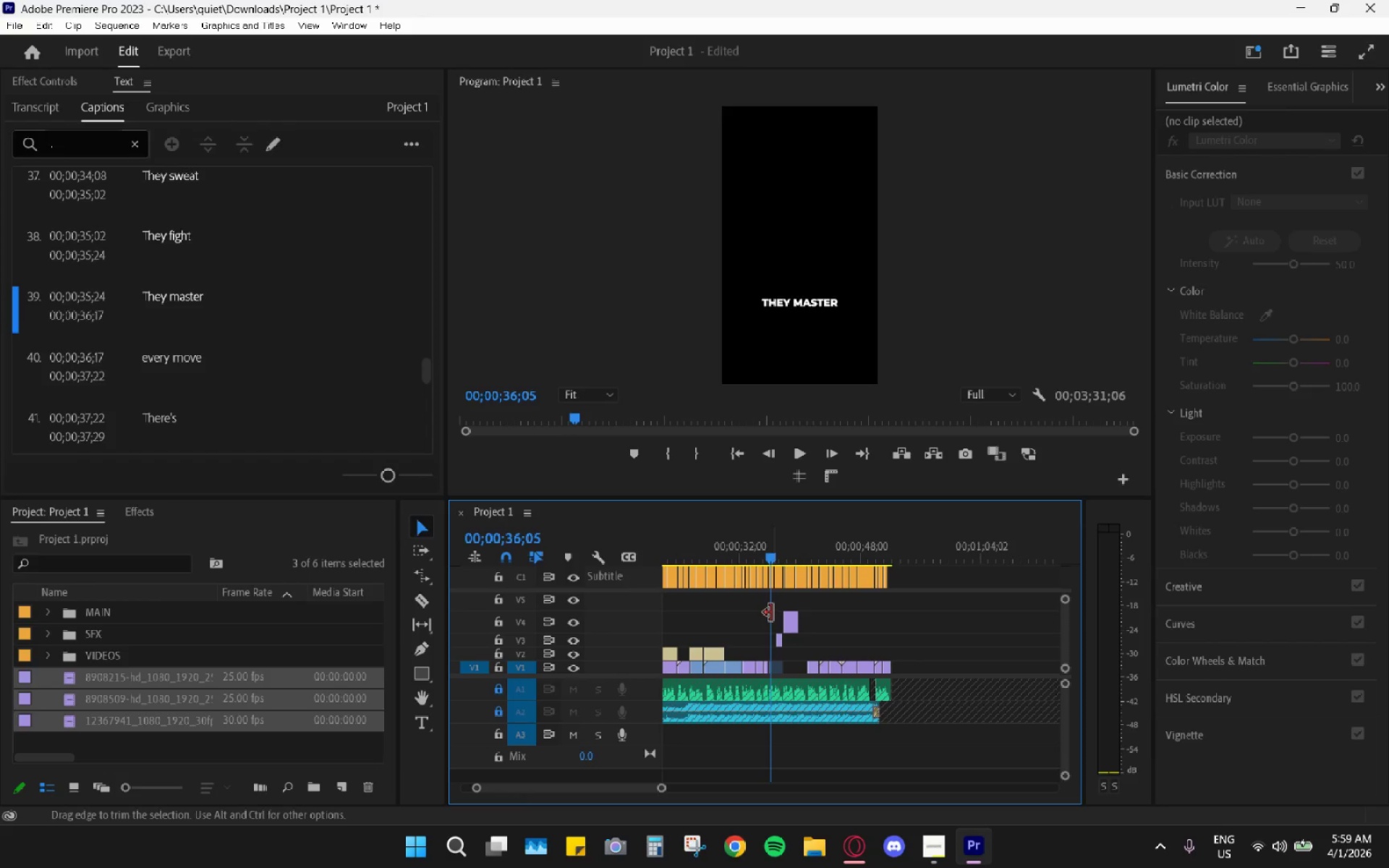 
left_click_drag(start_coordinate=[782, 603], to_coordinate=[786, 605])
 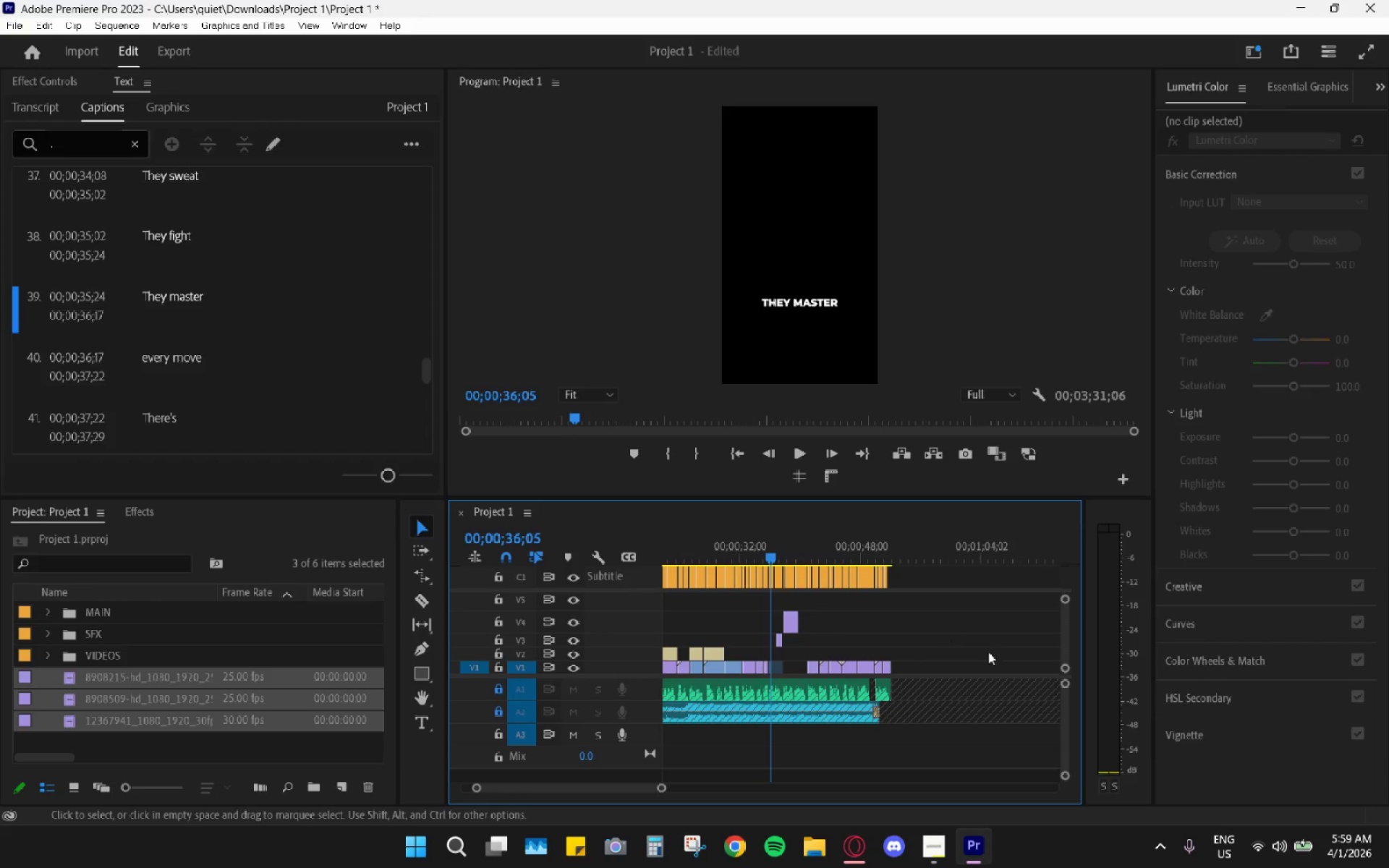 
scroll: coordinate [978, 669], scroll_direction: down, amount: 3.0
 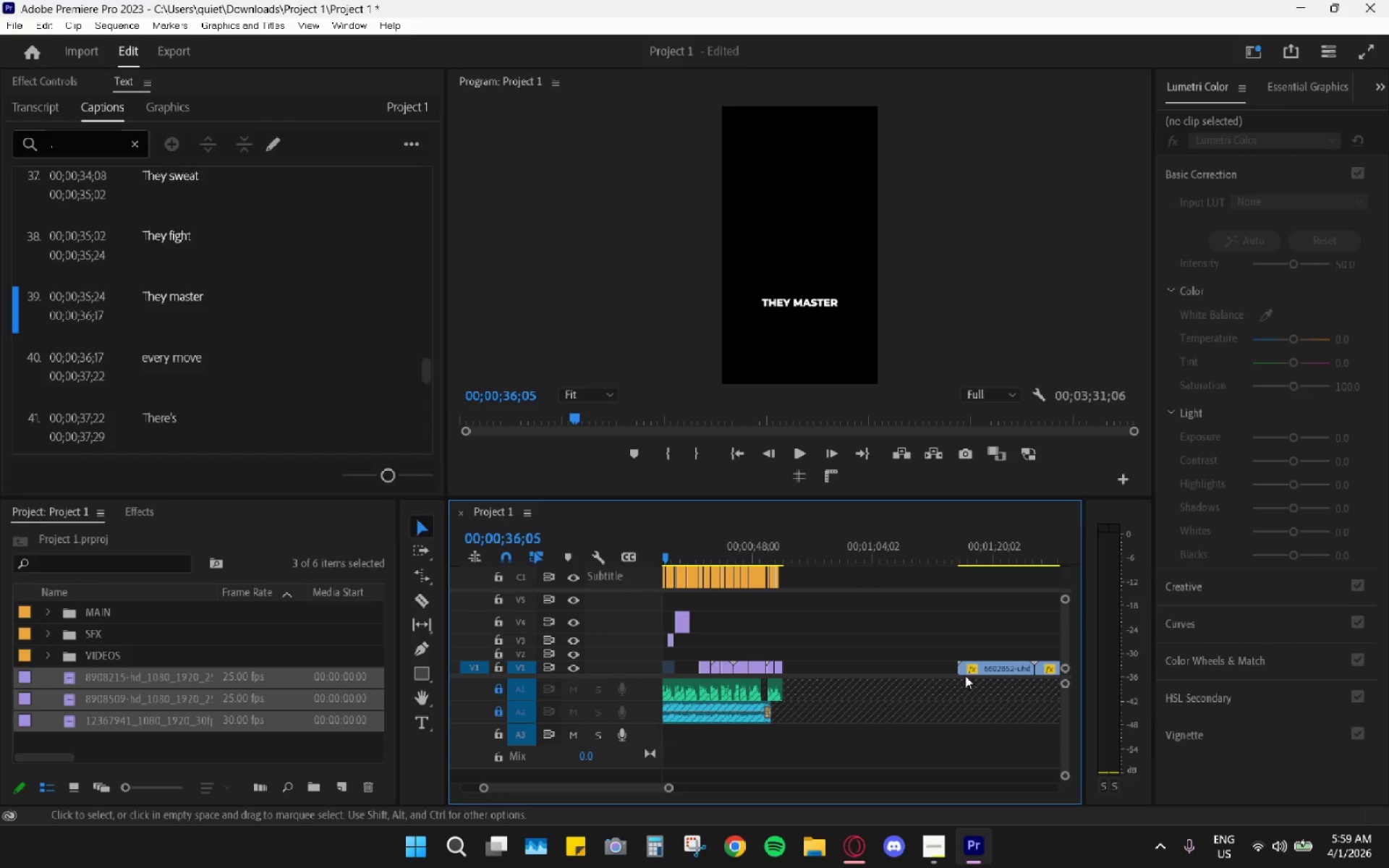 
key(Control+Shift+Z)
 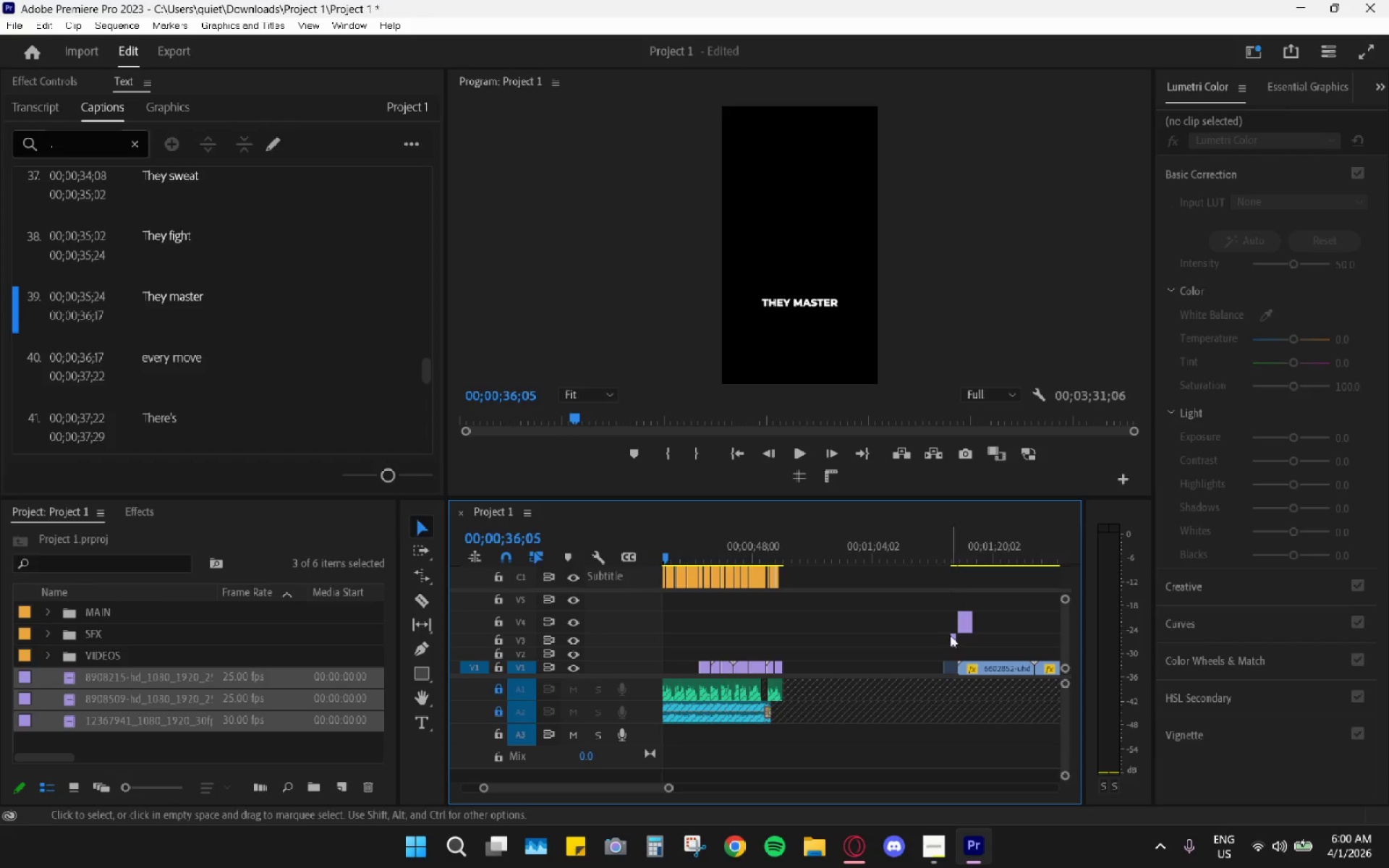 
left_click([949, 665])
 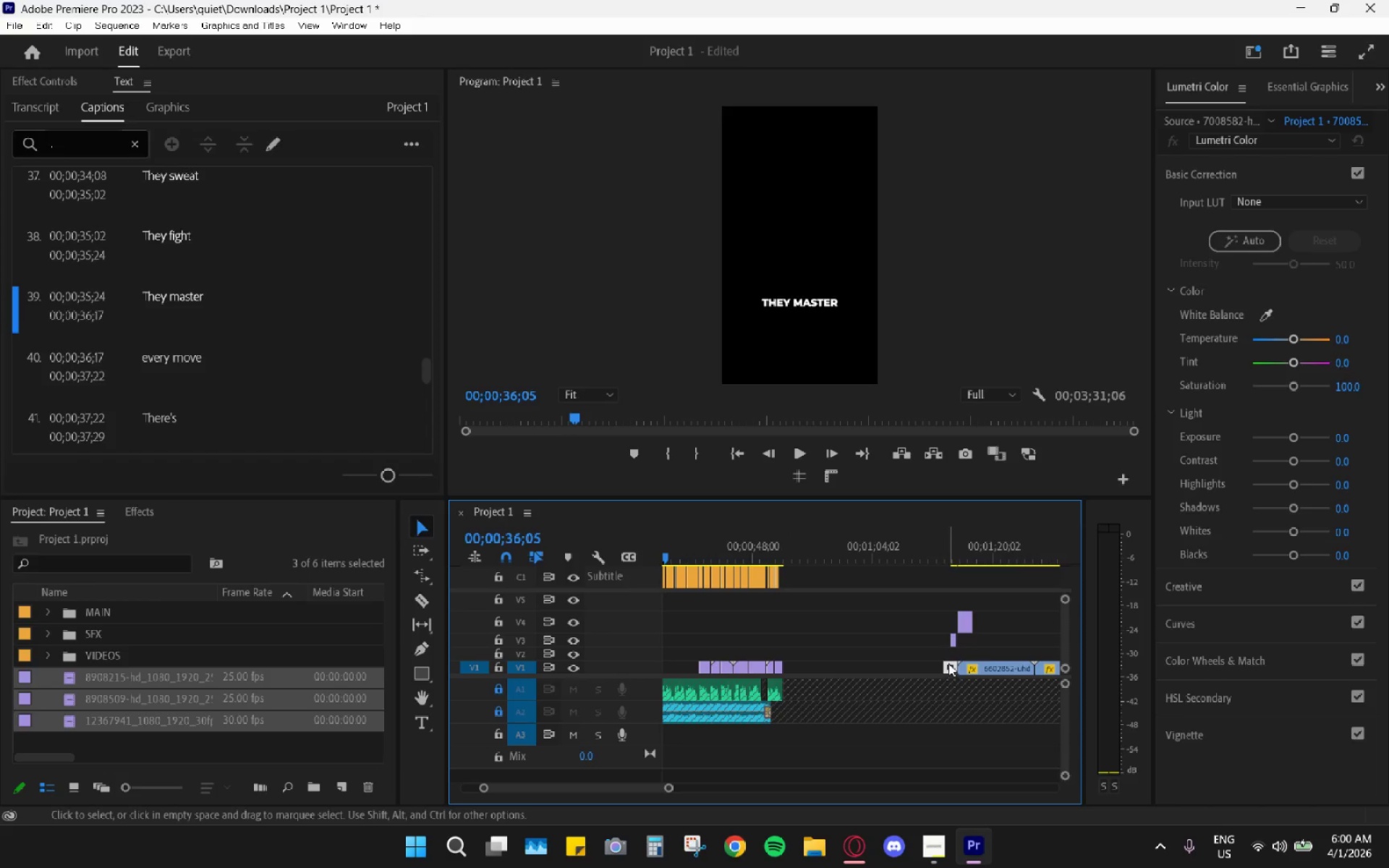 
key(Shift+ShiftLeft)
 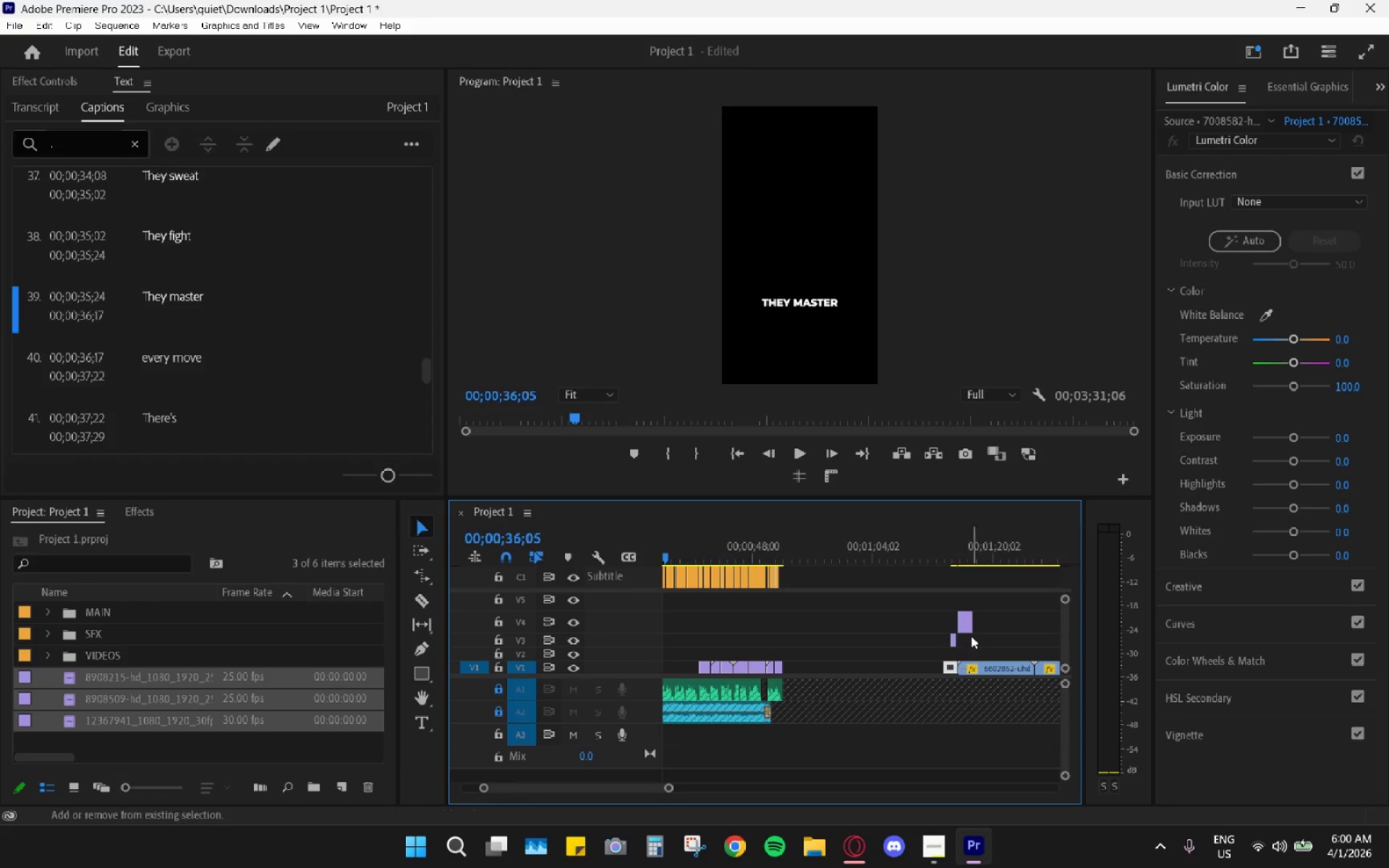 
key(Shift+E)
 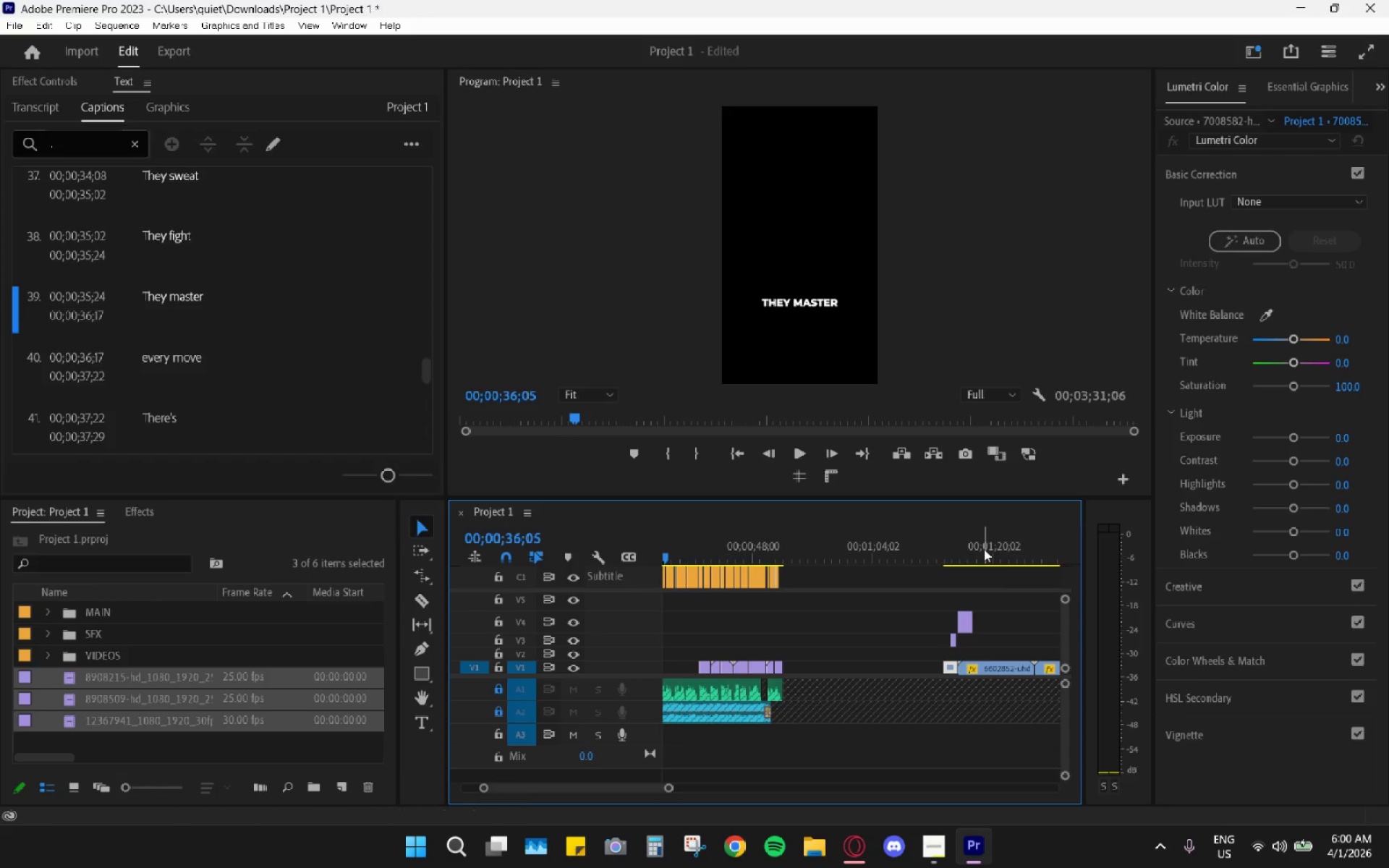 
left_click([985, 542])
 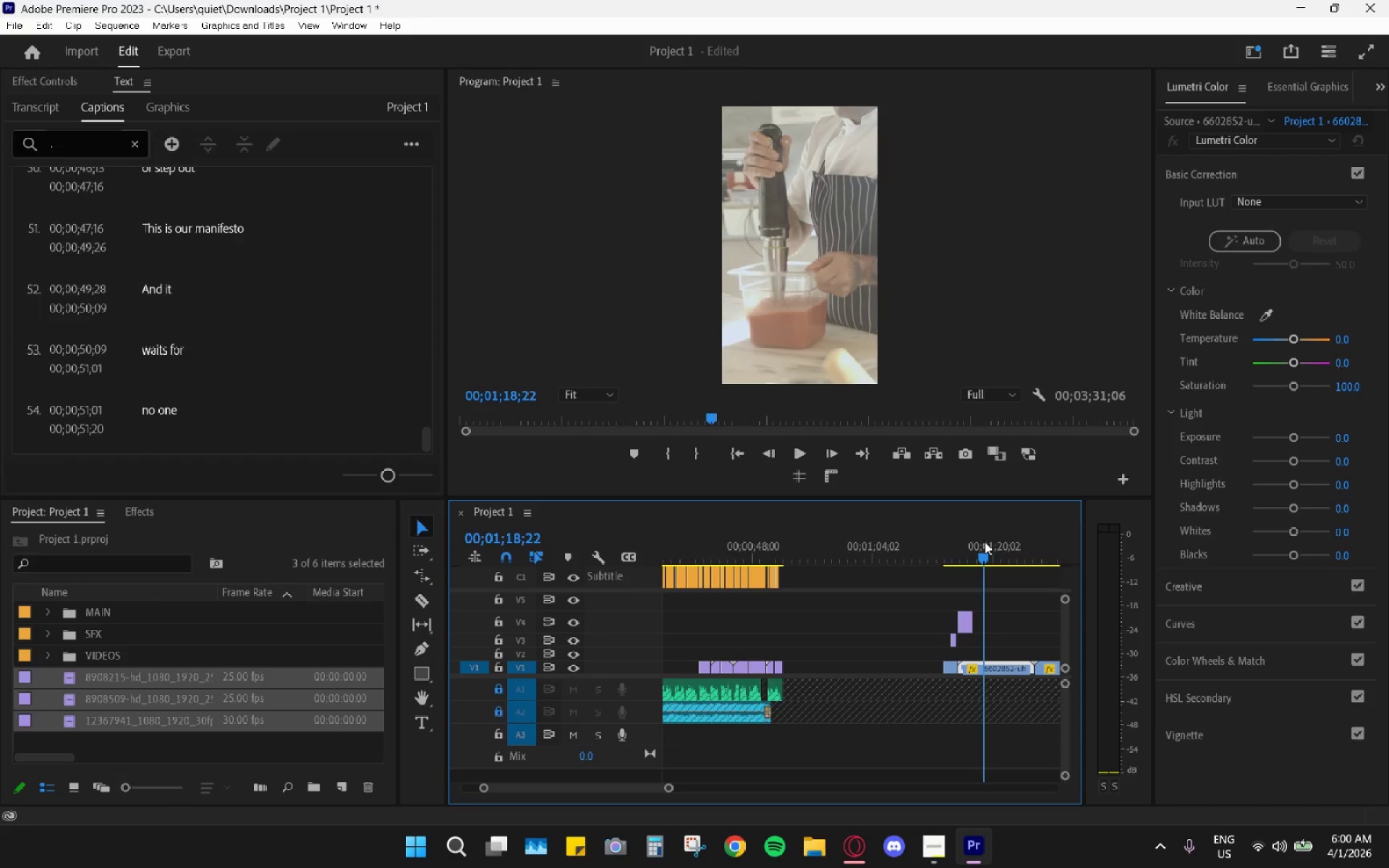 
key(Space)
 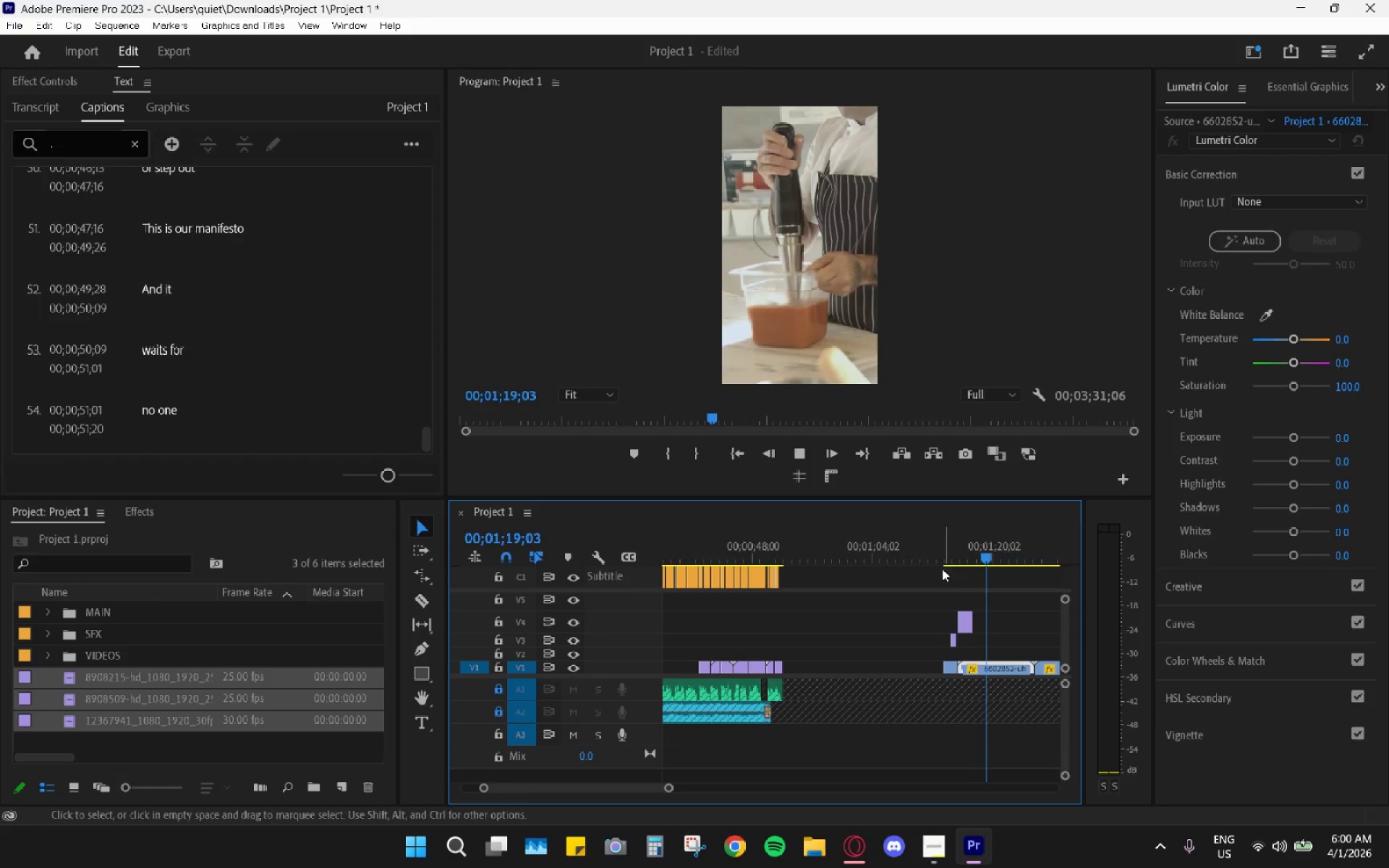 
key(Space)
 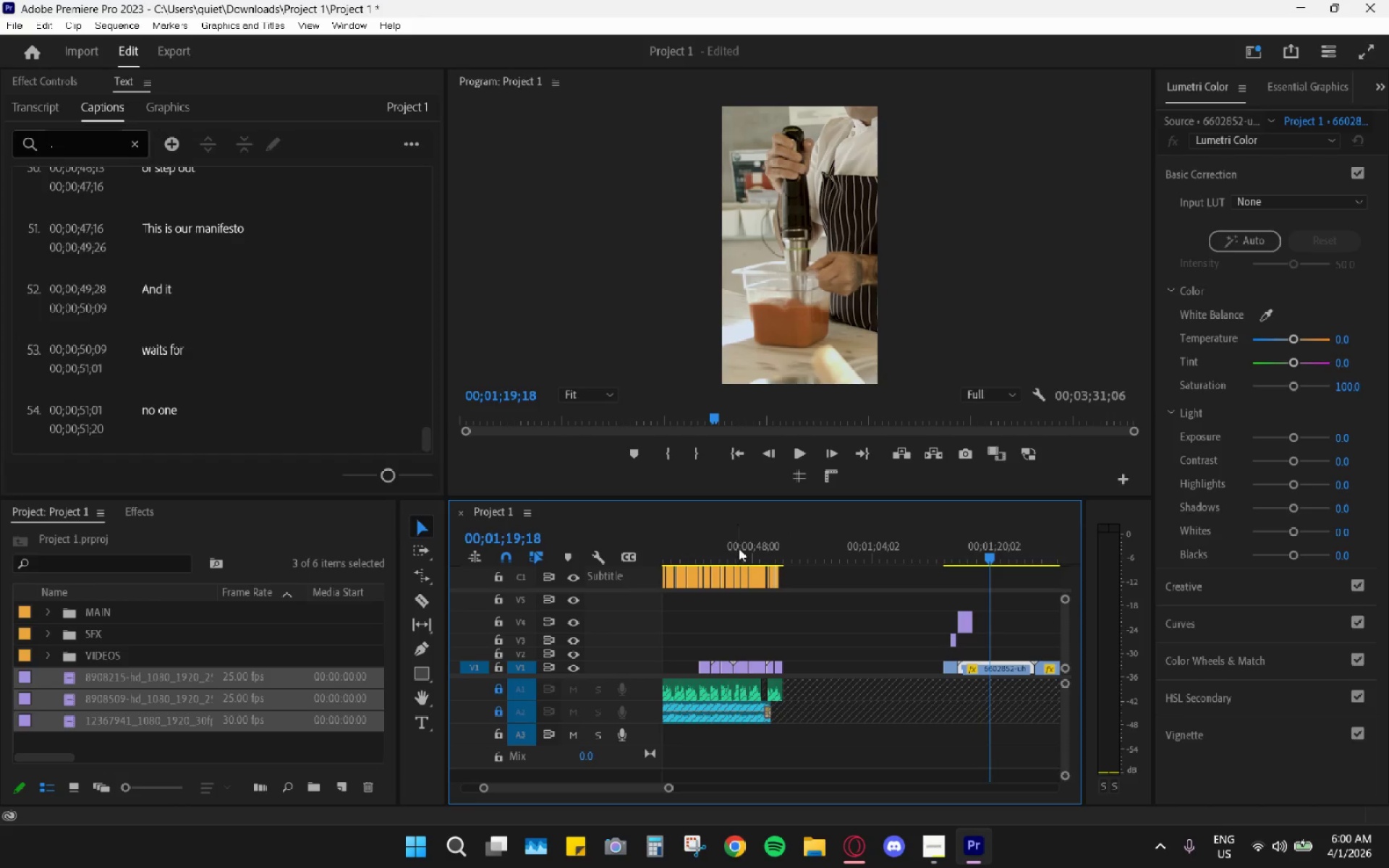 
scroll: coordinate [776, 571], scroll_direction: up, amount: 4.0
 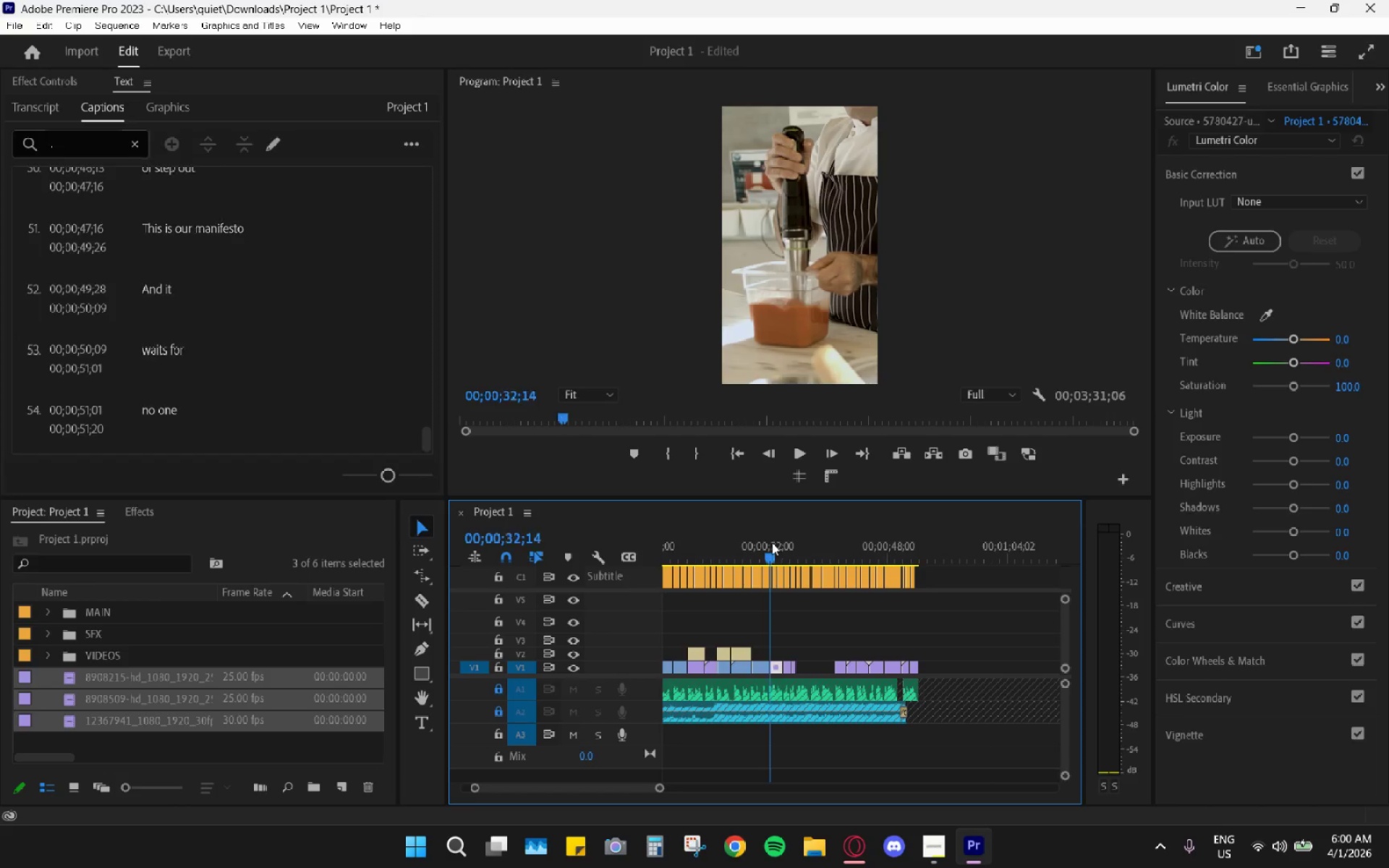 
key(Space)
 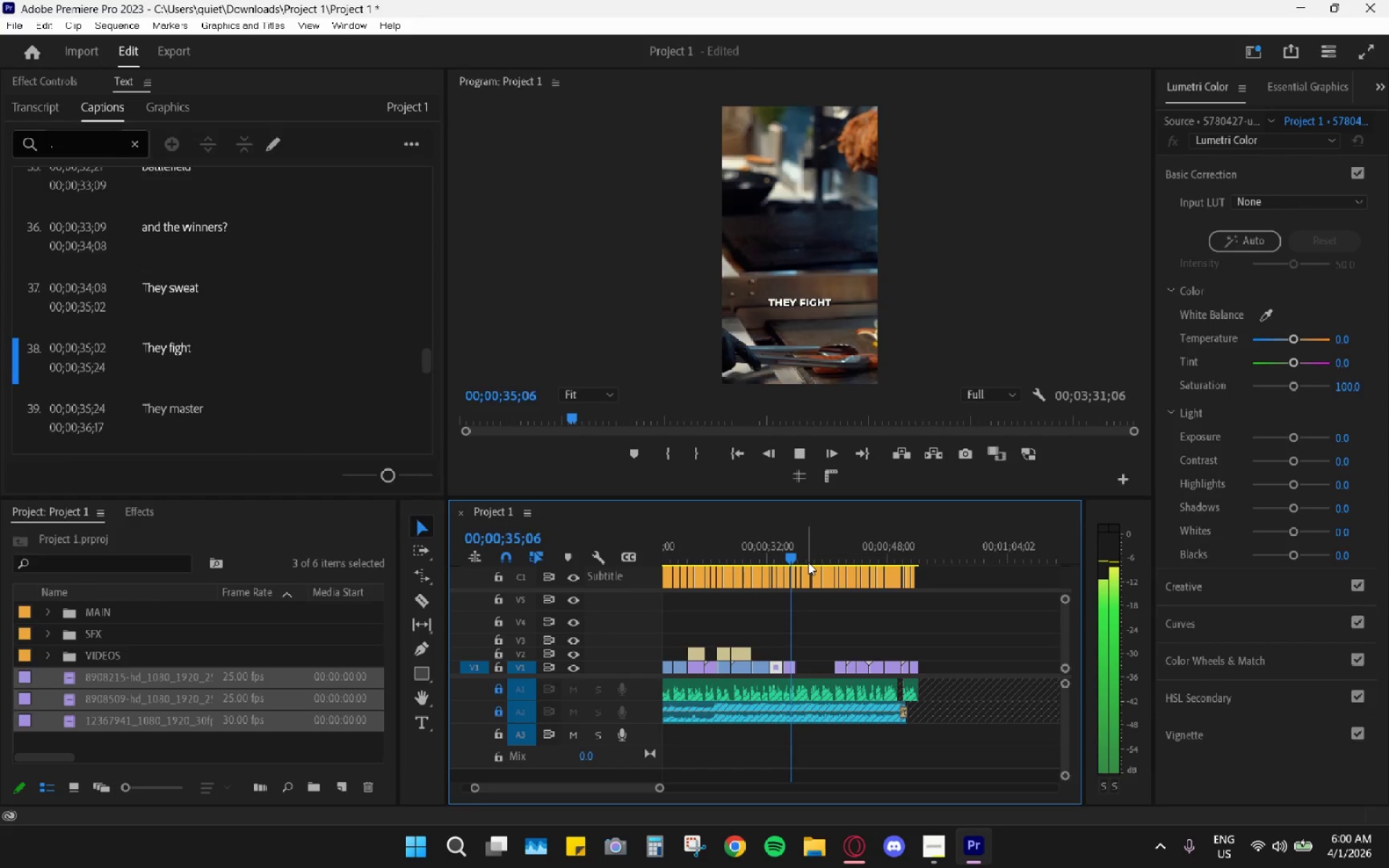 
key(Space)
 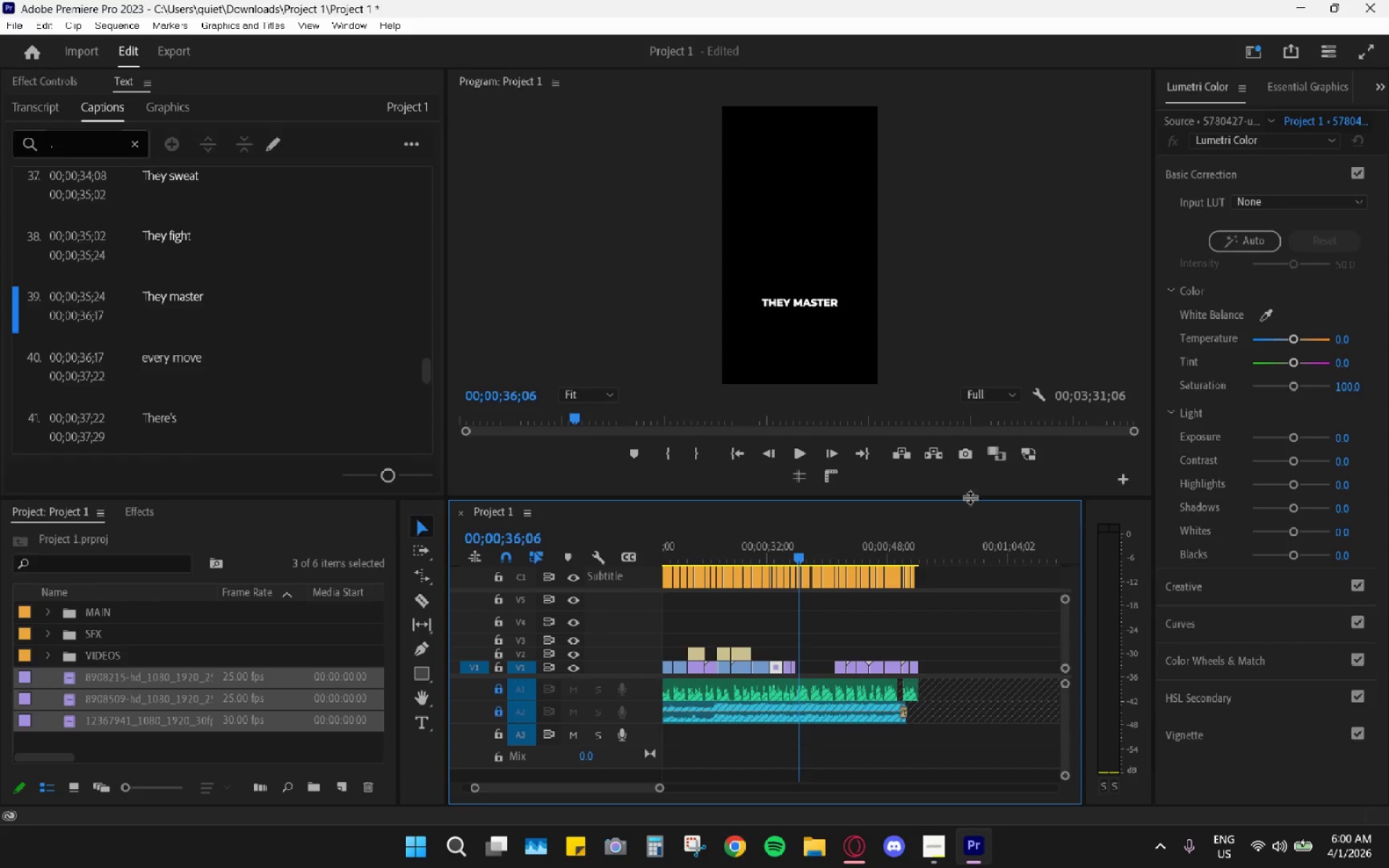 
hold_key(key=AltLeft, duration=0.56)
scroll: coordinate [944, 637], scroll_direction: down, amount: 15.0
 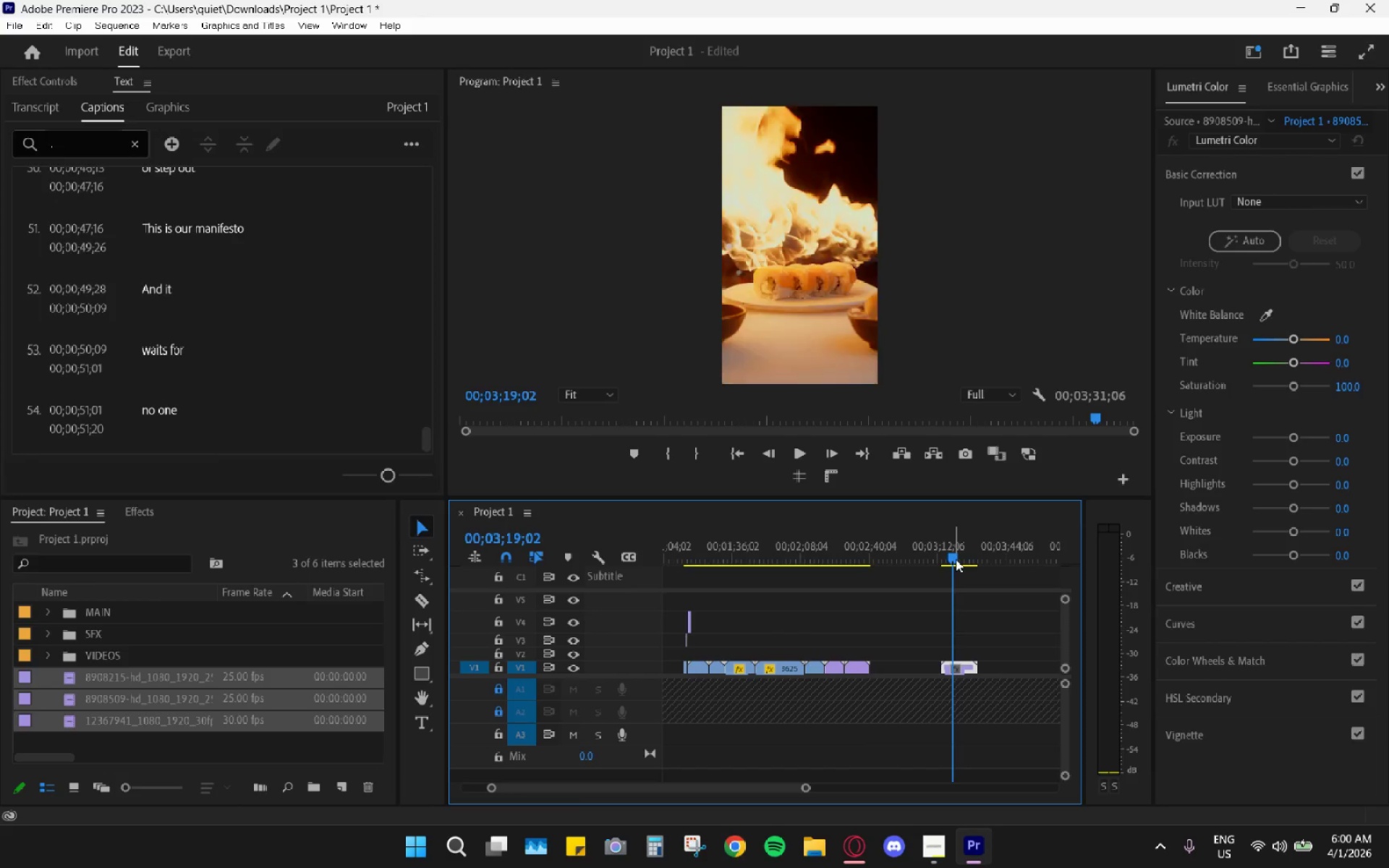 
key(Space)
 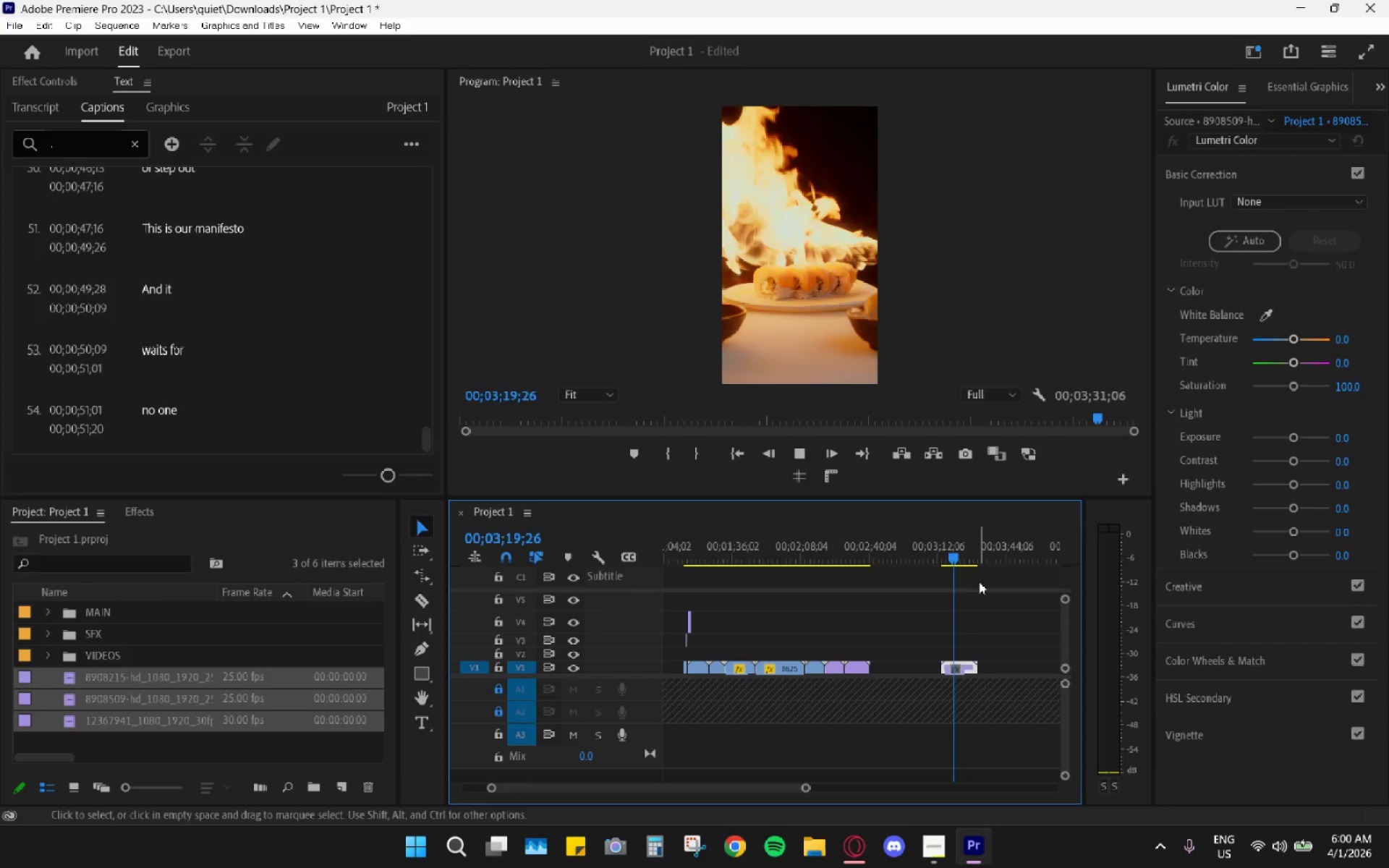 
key(Space)
 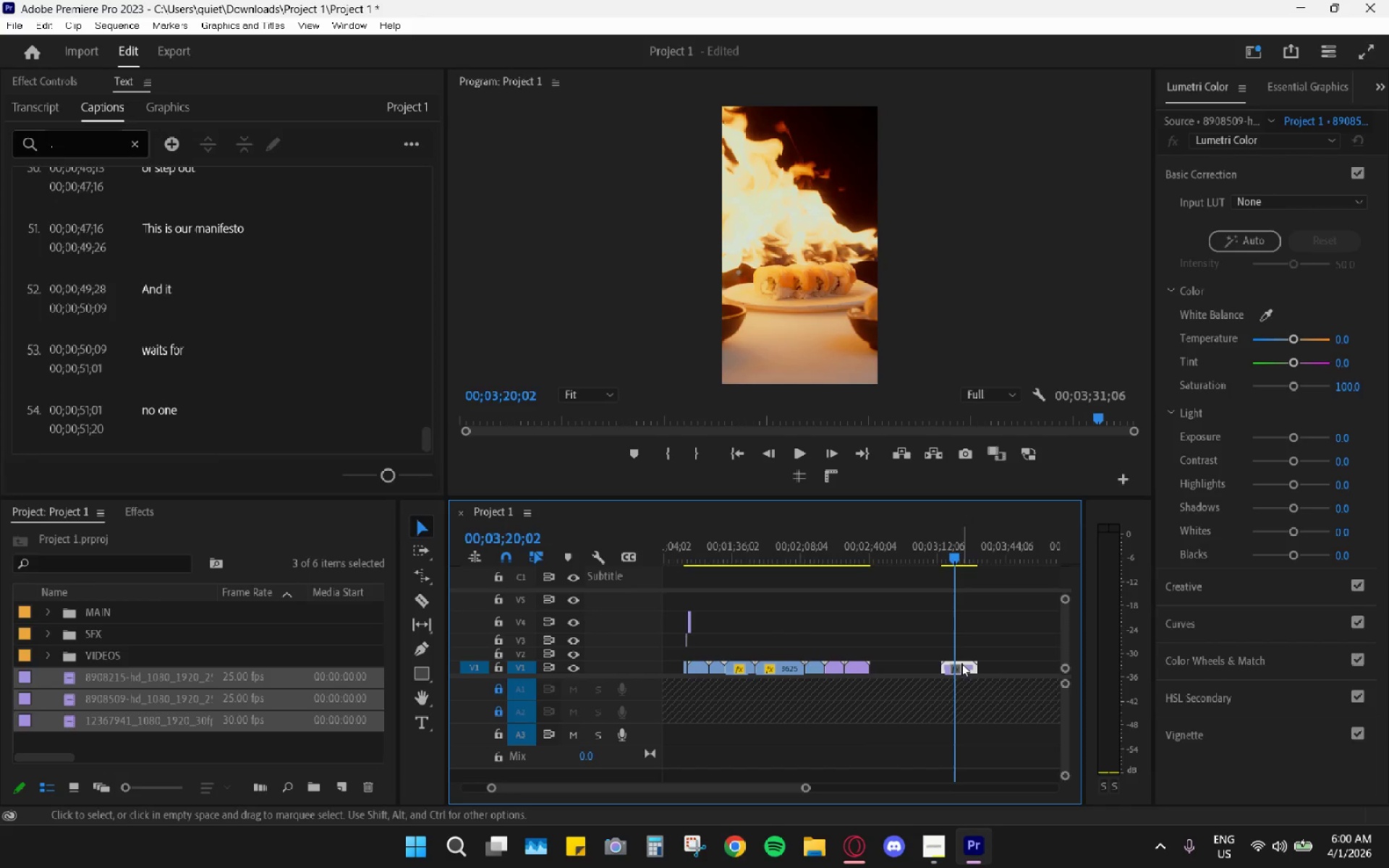 
left_click_drag(start_coordinate=[963, 664], to_coordinate=[780, 639])
 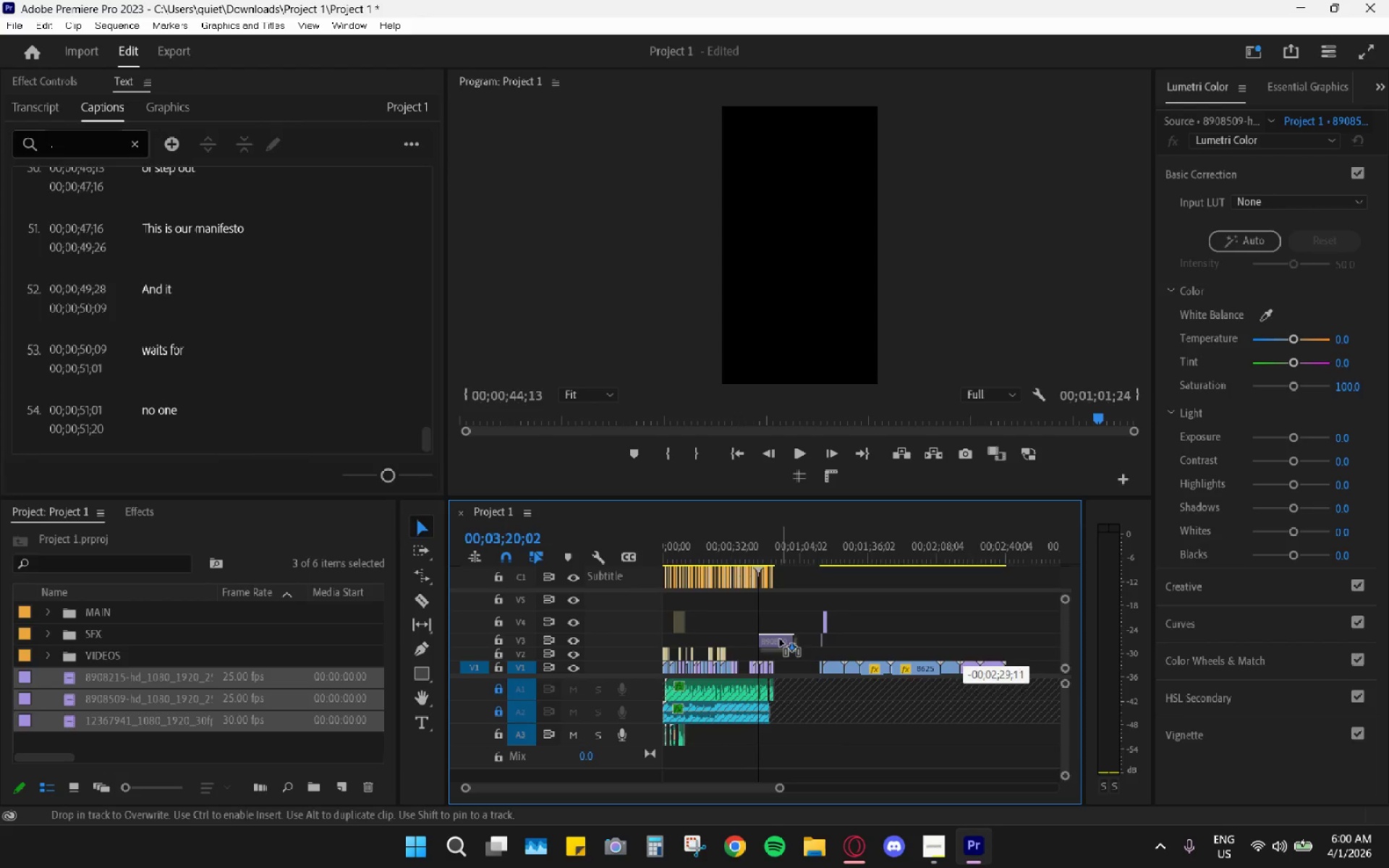 
hold_key(key=AltLeft, duration=1.05)
scroll: coordinate [763, 661], scroll_direction: up, amount: 21.0
 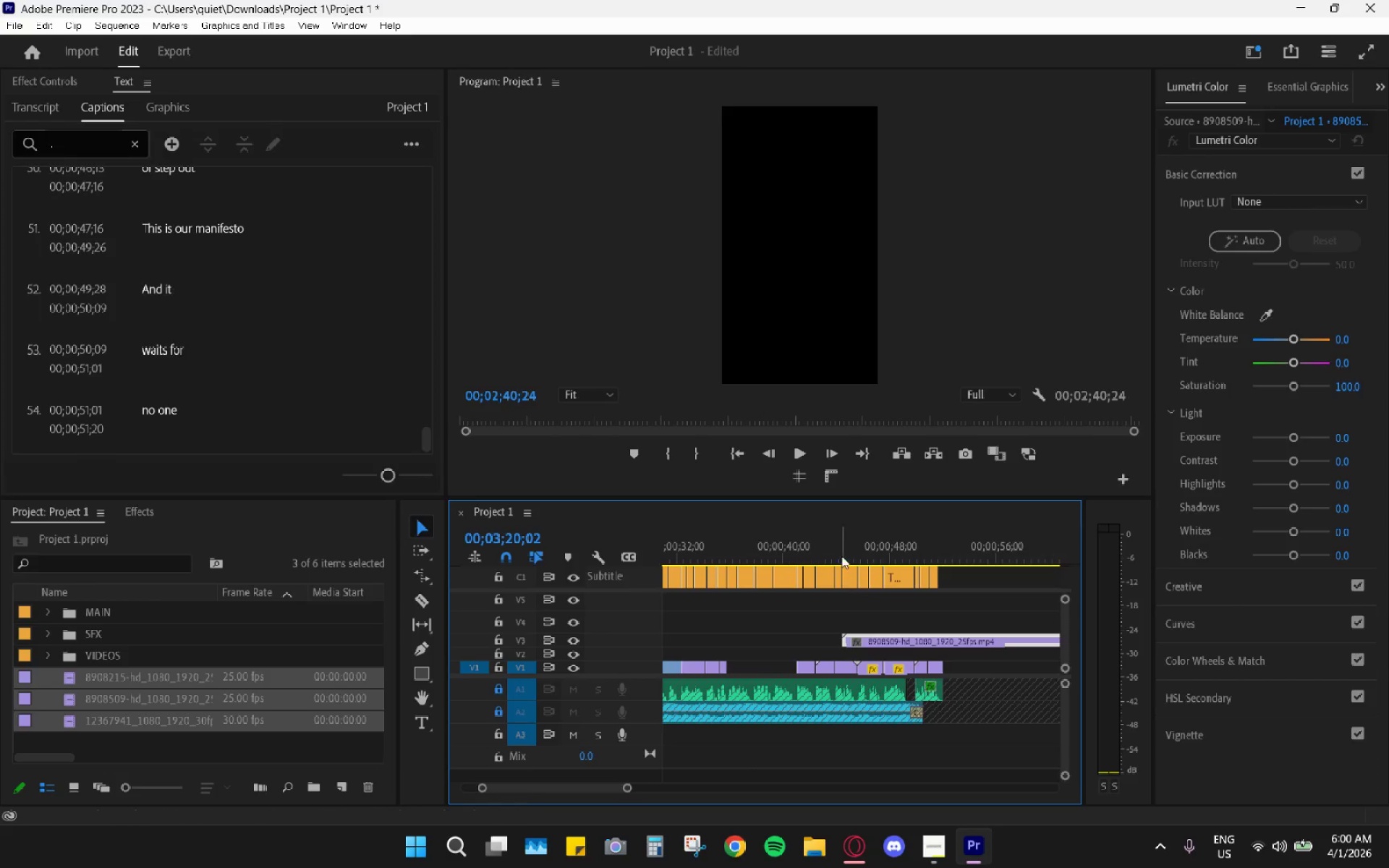 
left_click_drag(start_coordinate=[810, 534], to_coordinate=[800, 537])
 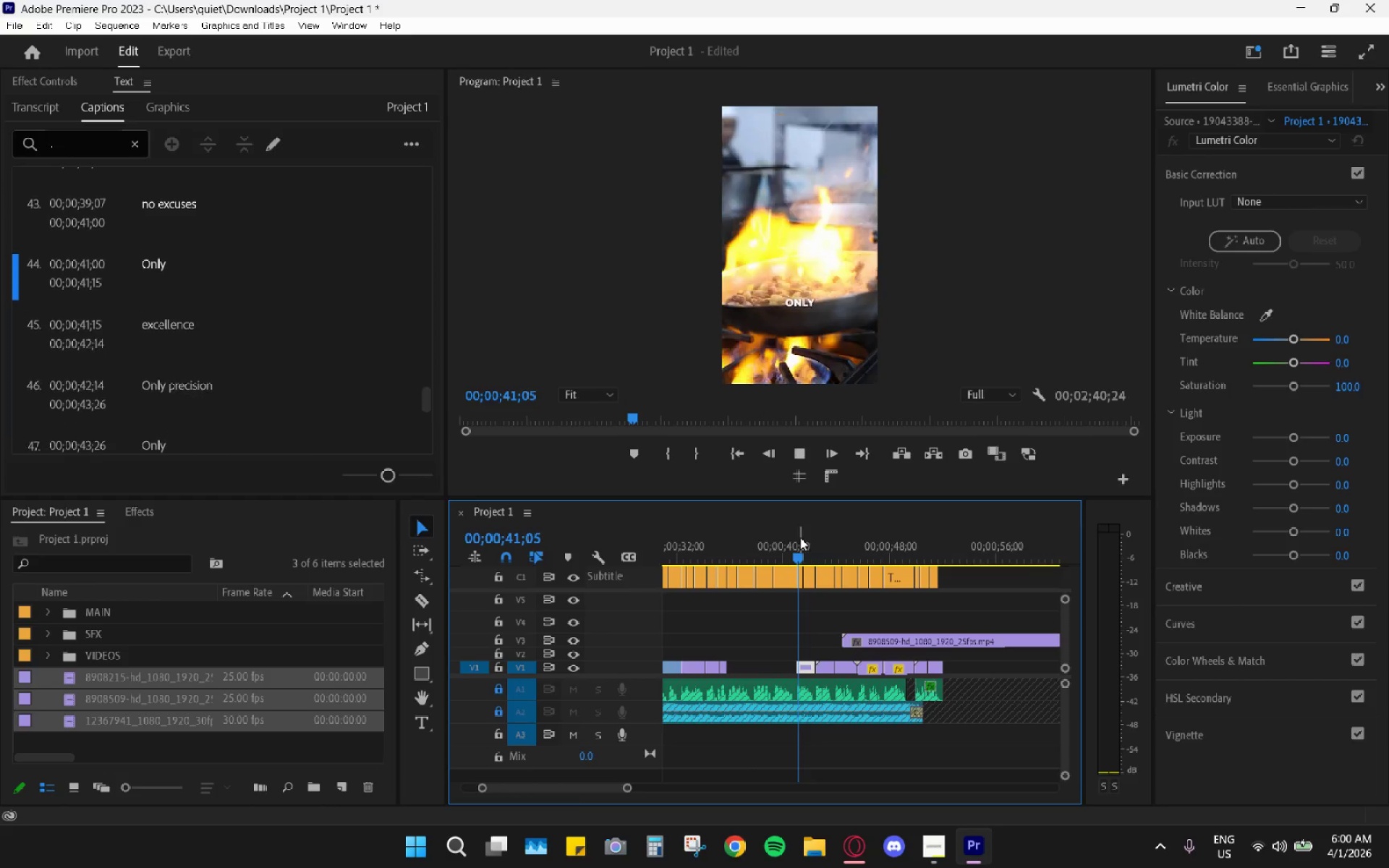 
key(Space)
 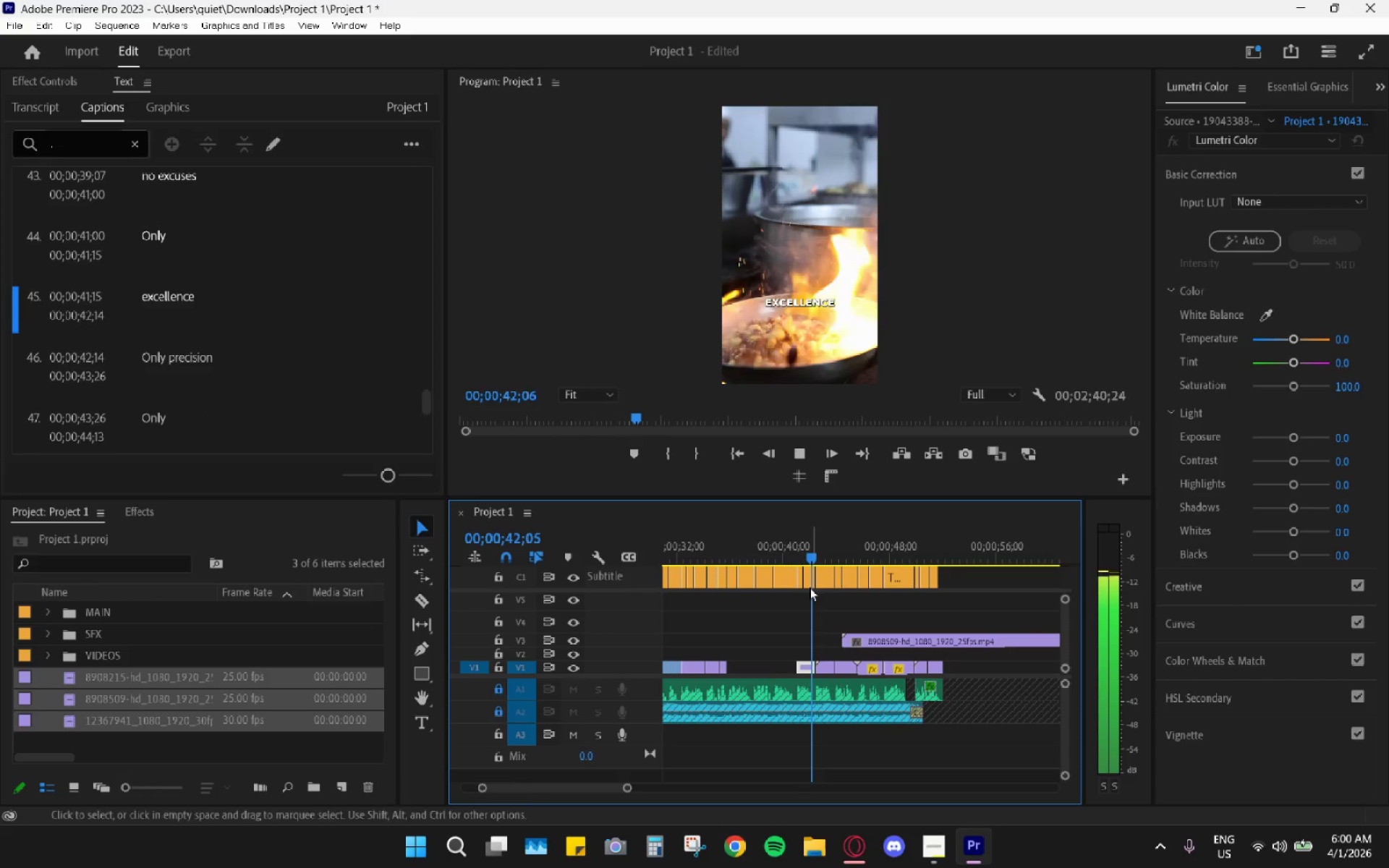 
left_click([866, 641])
 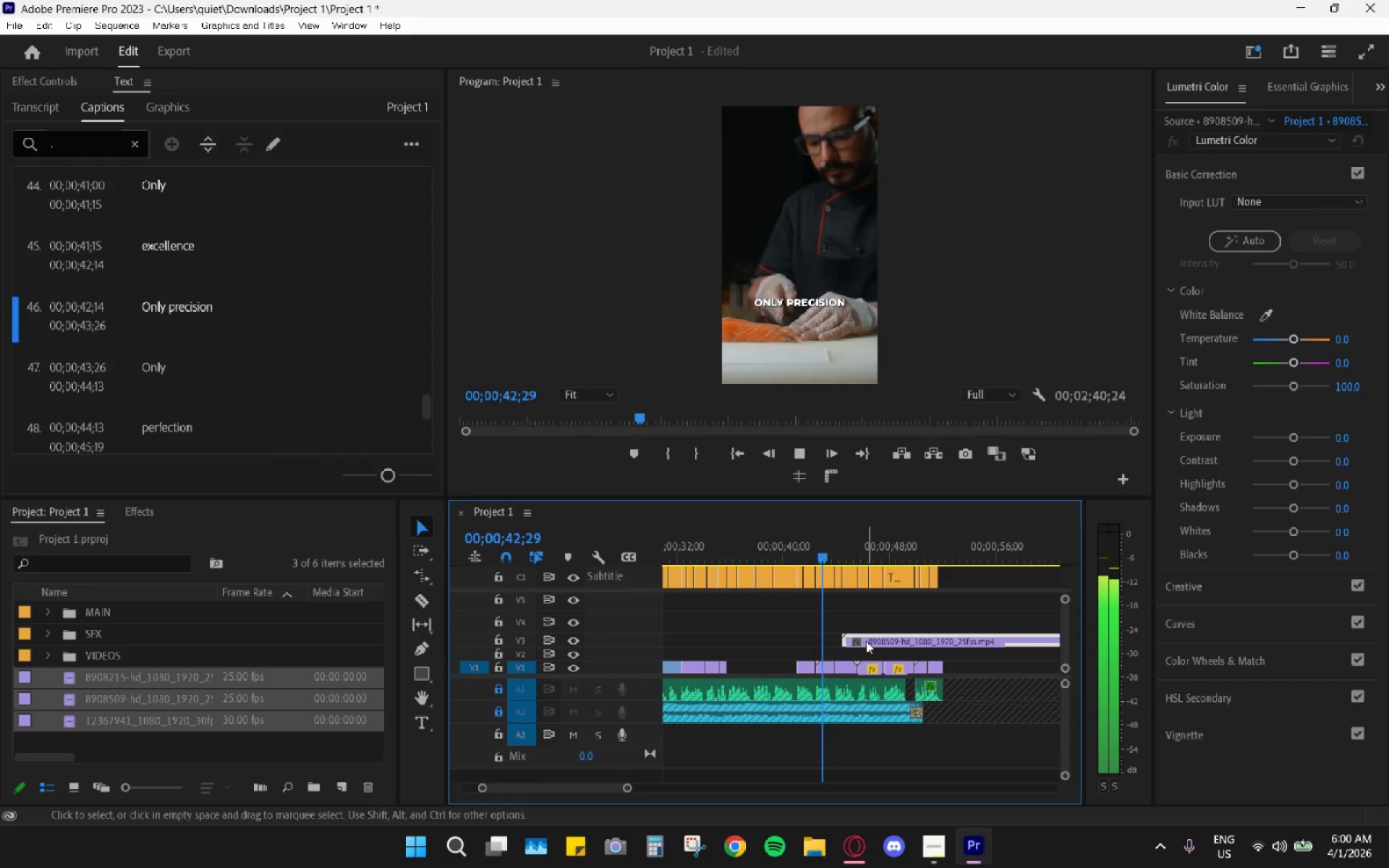 
key(Shift+ShiftLeft)
 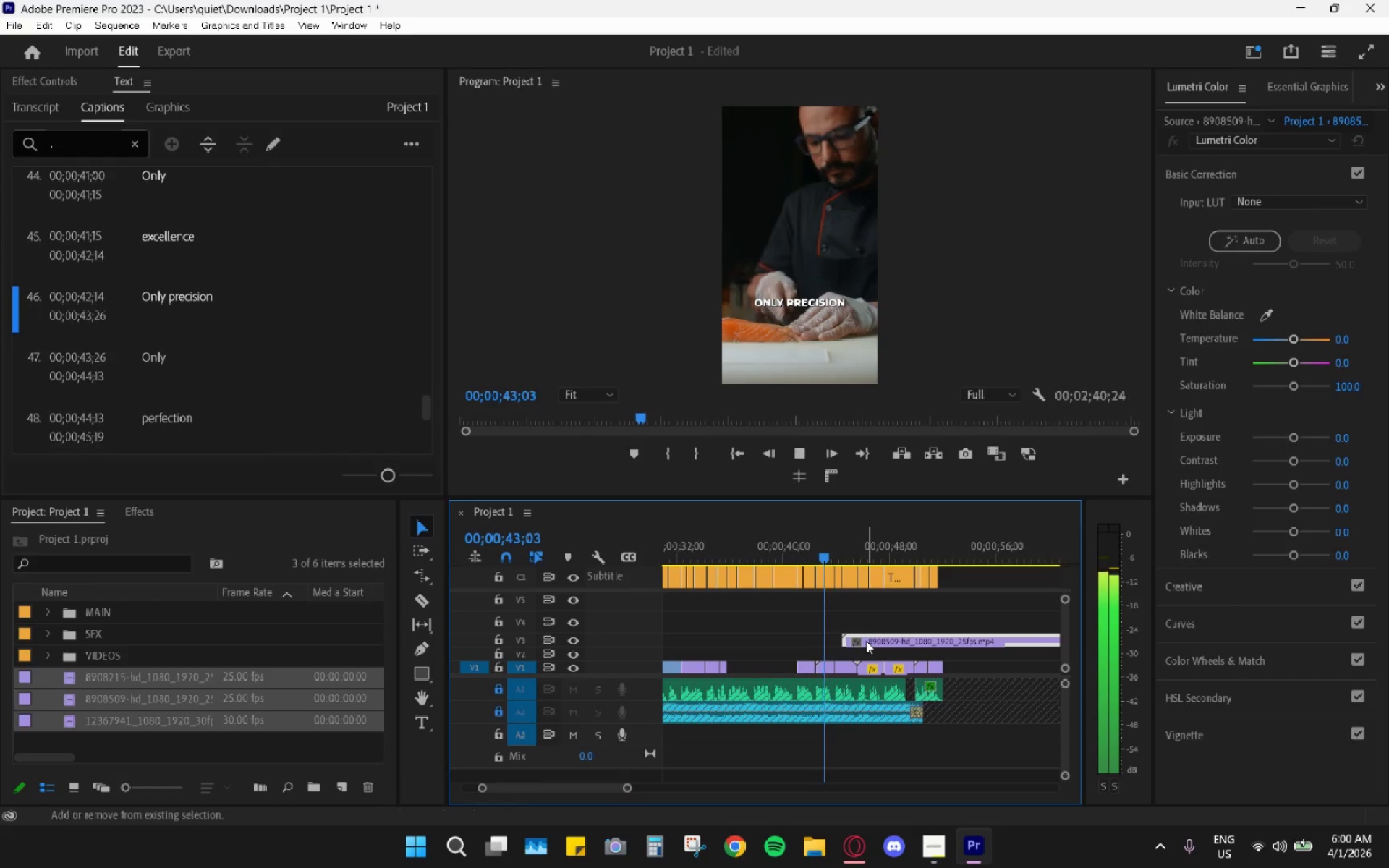 
key(Shift+E)
 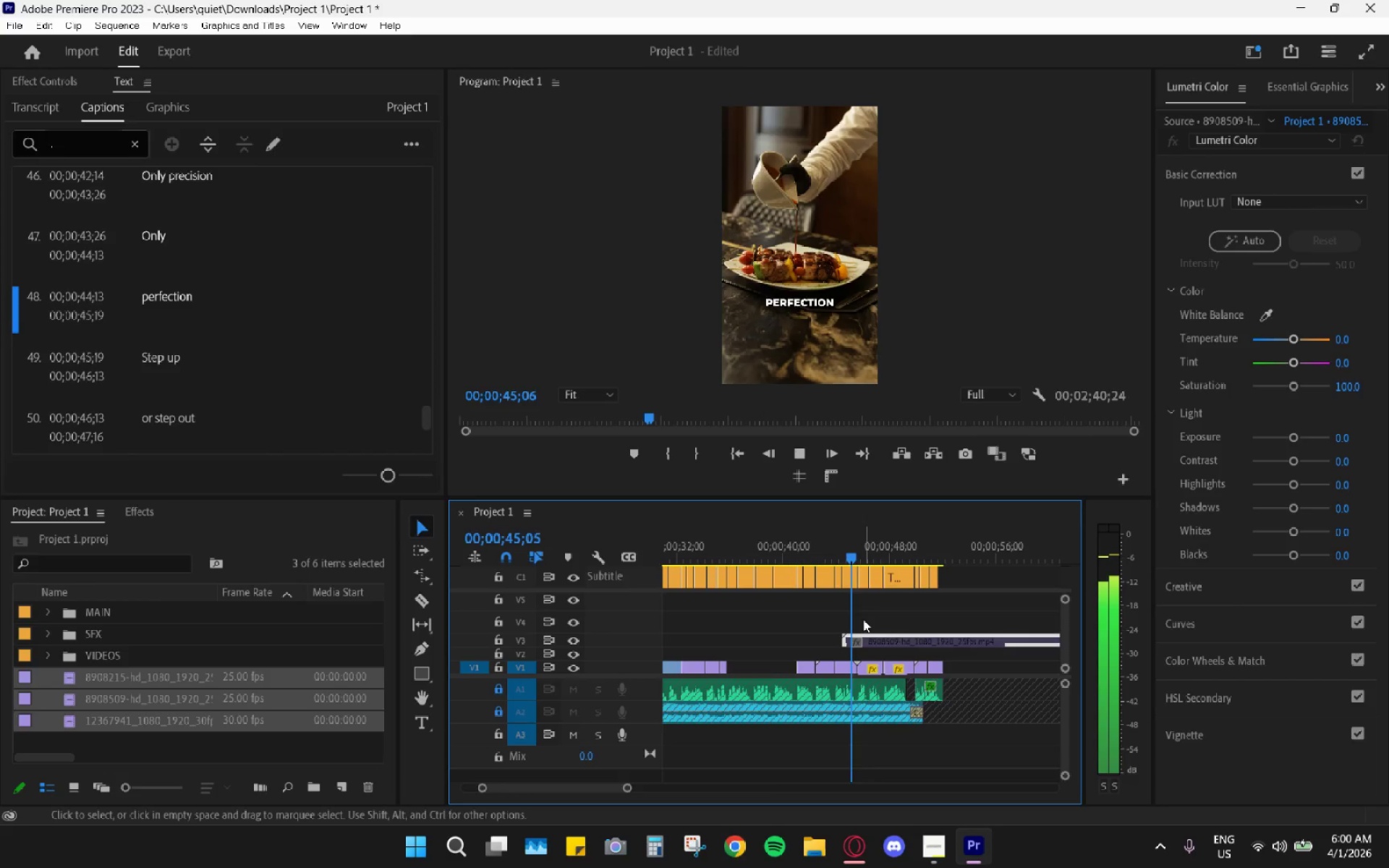 
key(Space)
 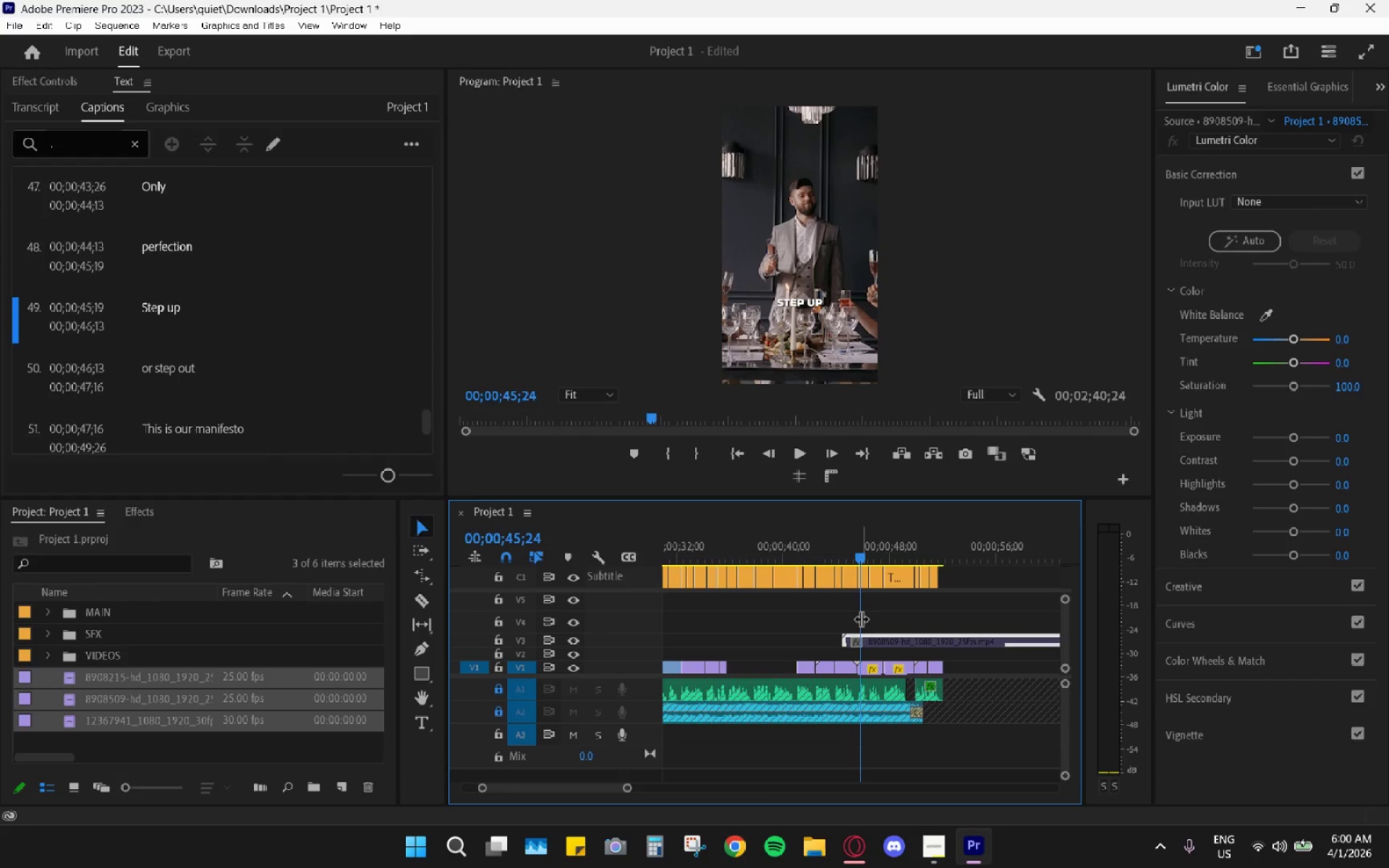 
key(Space)
 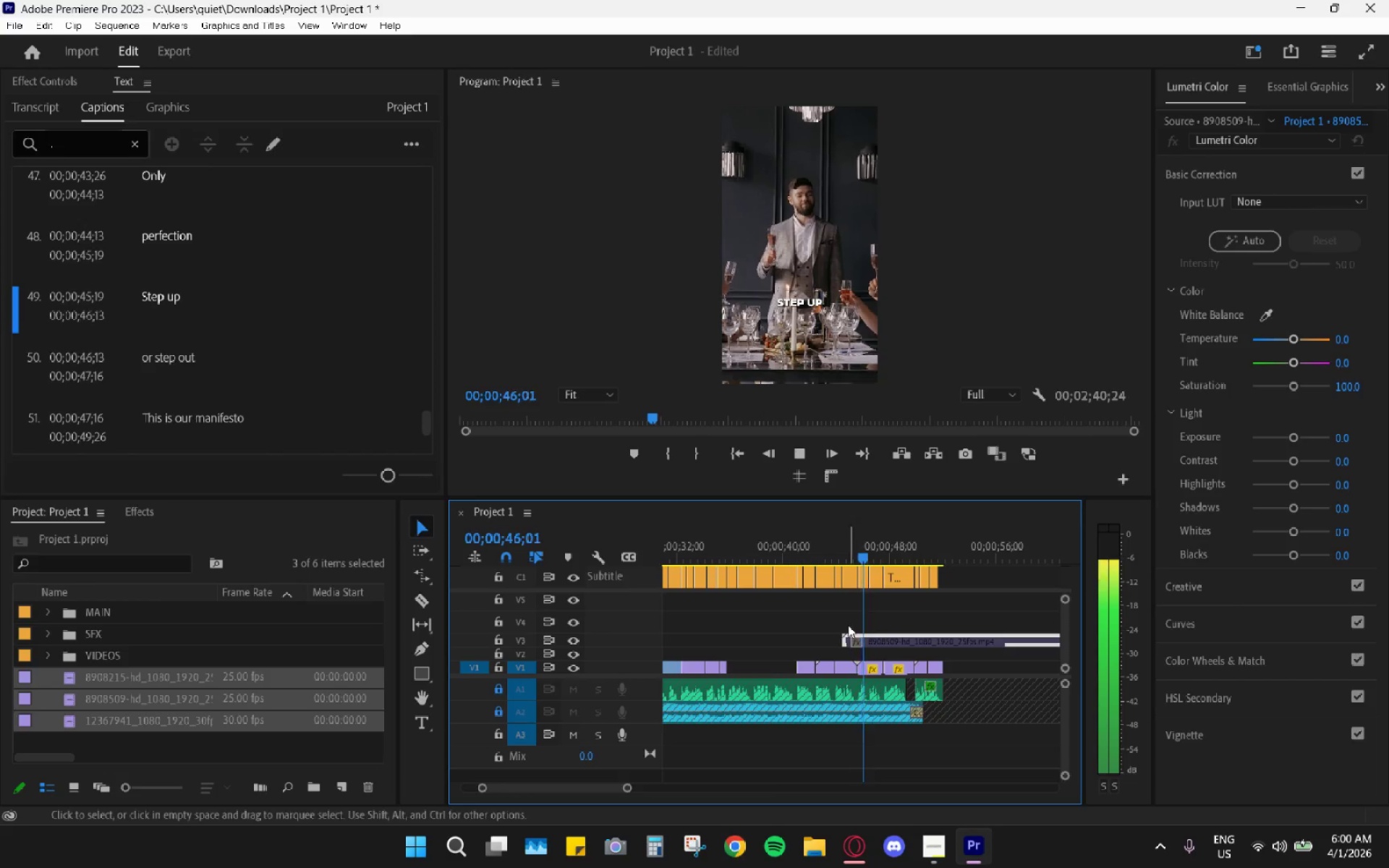 
key(Space)
 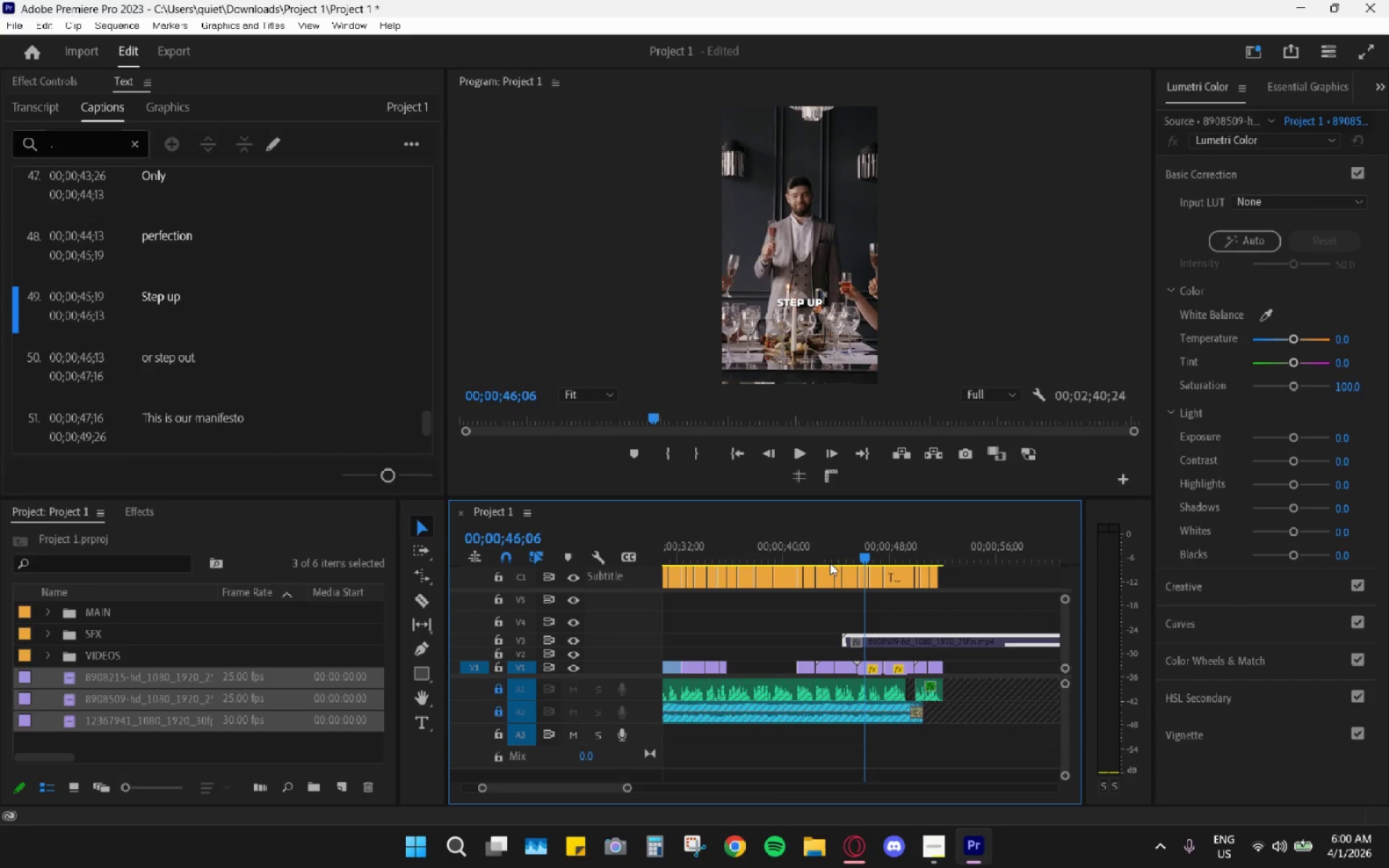 
left_click_drag(start_coordinate=[841, 549], to_coordinate=[844, 556])
 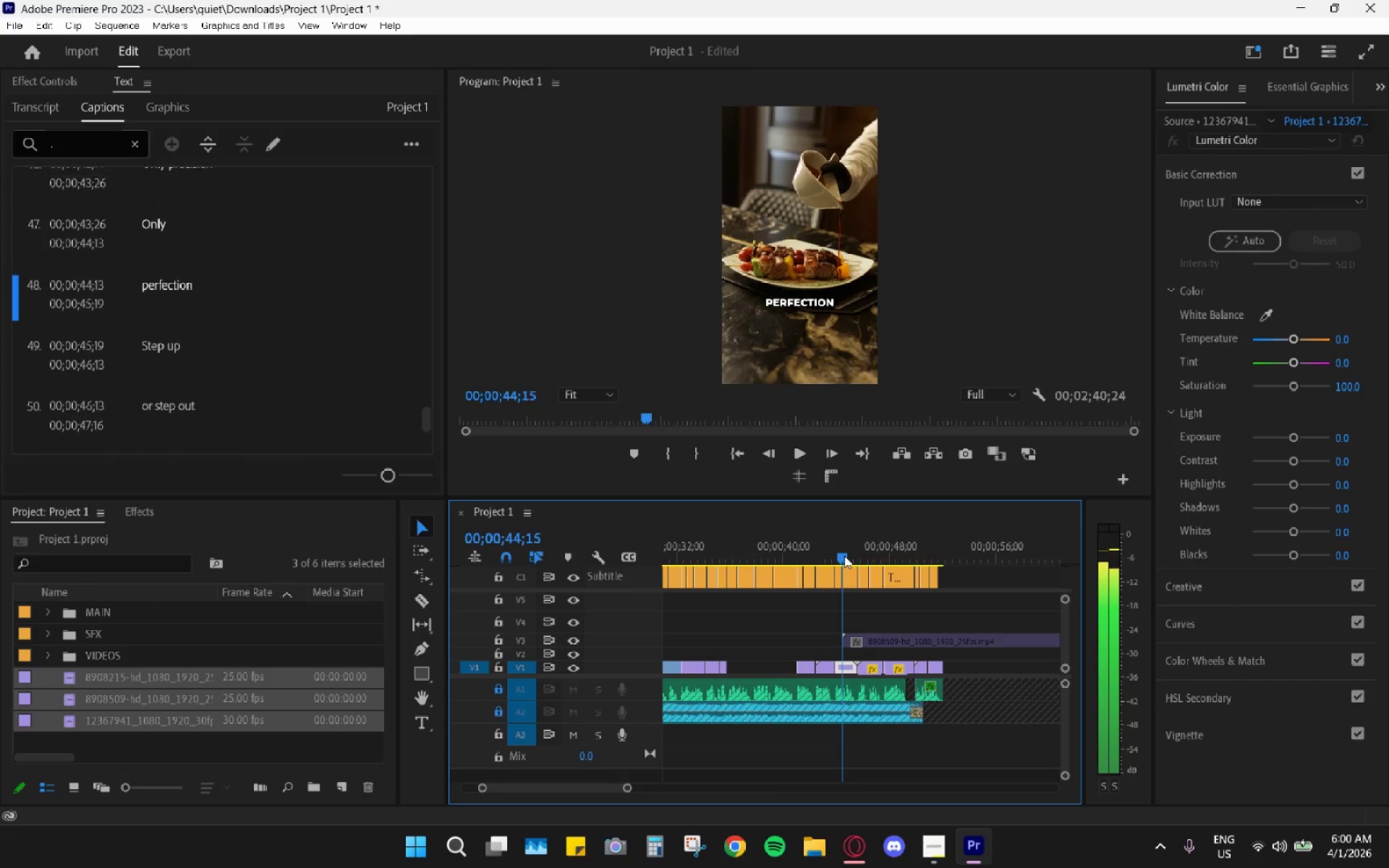 
key(Space)
 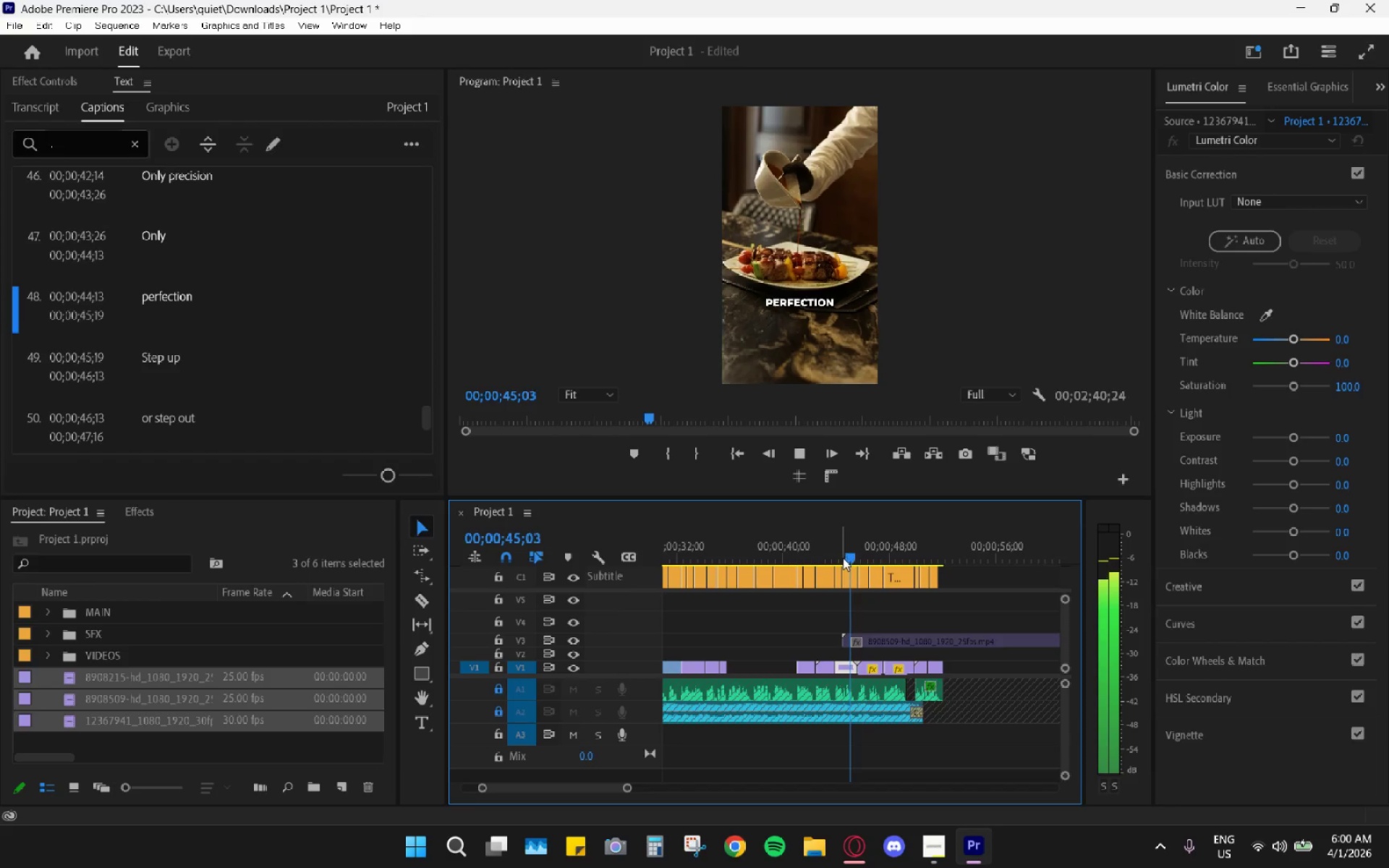 
key(Space)
 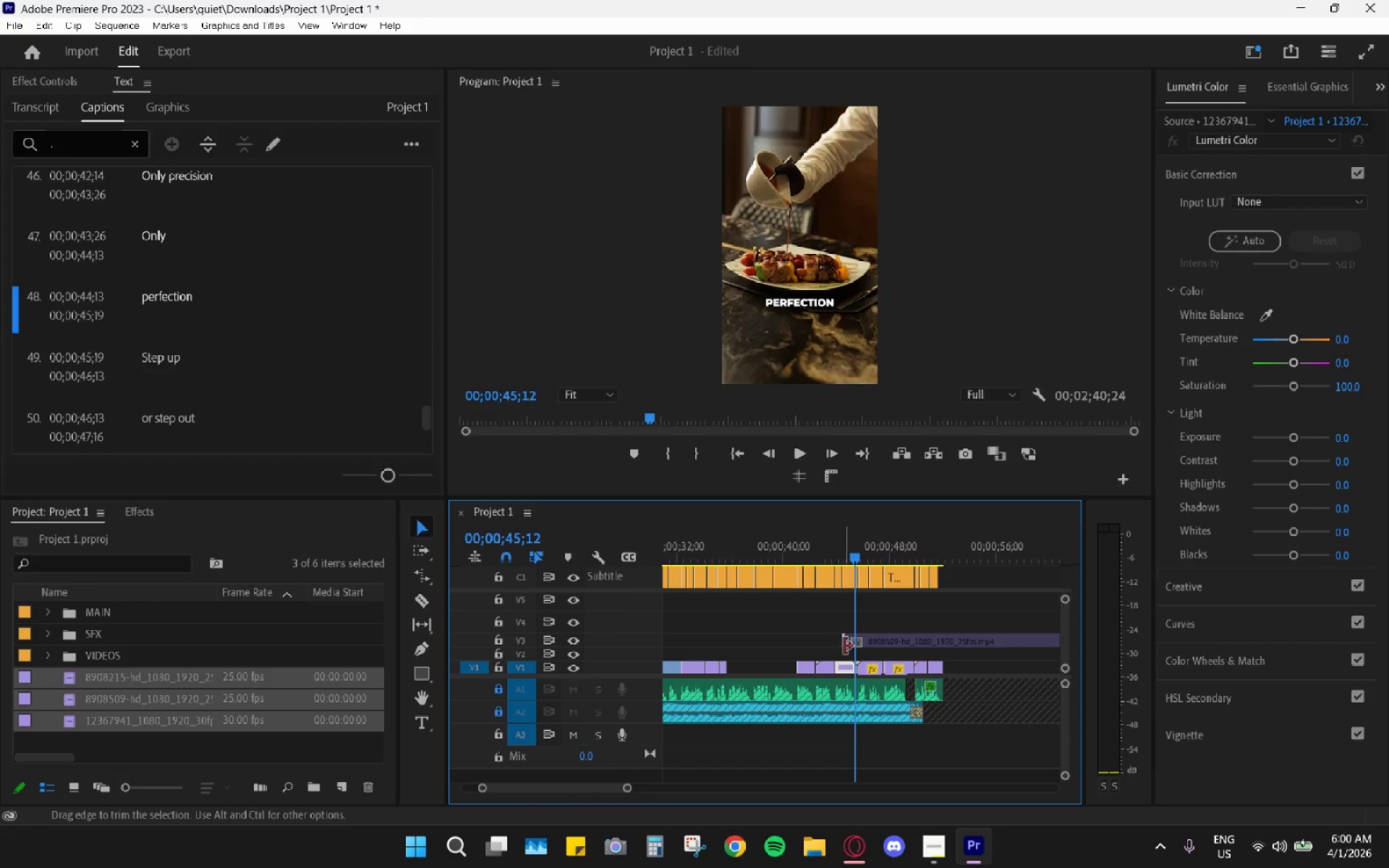 
key(Space)
 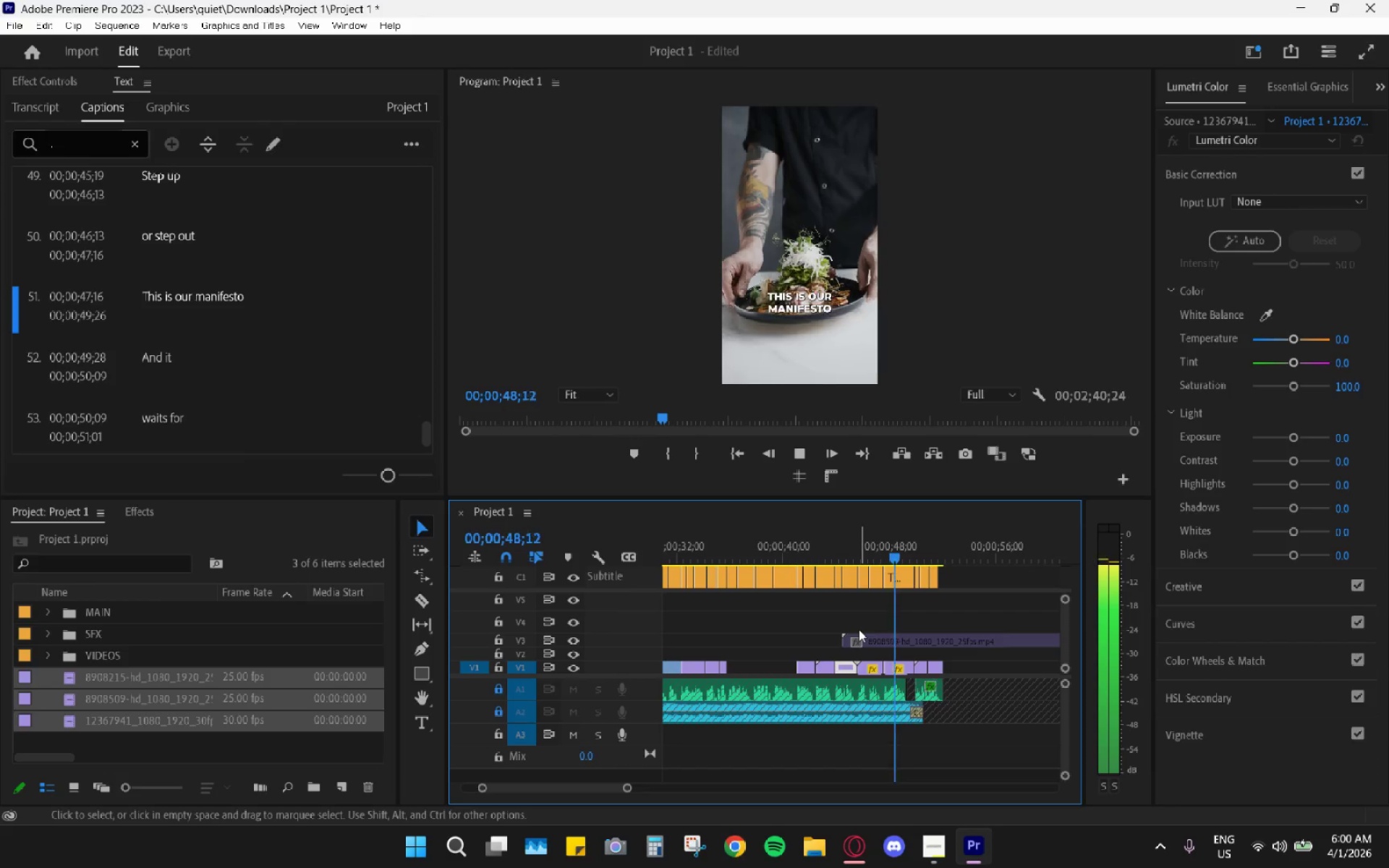 
key(Space)
 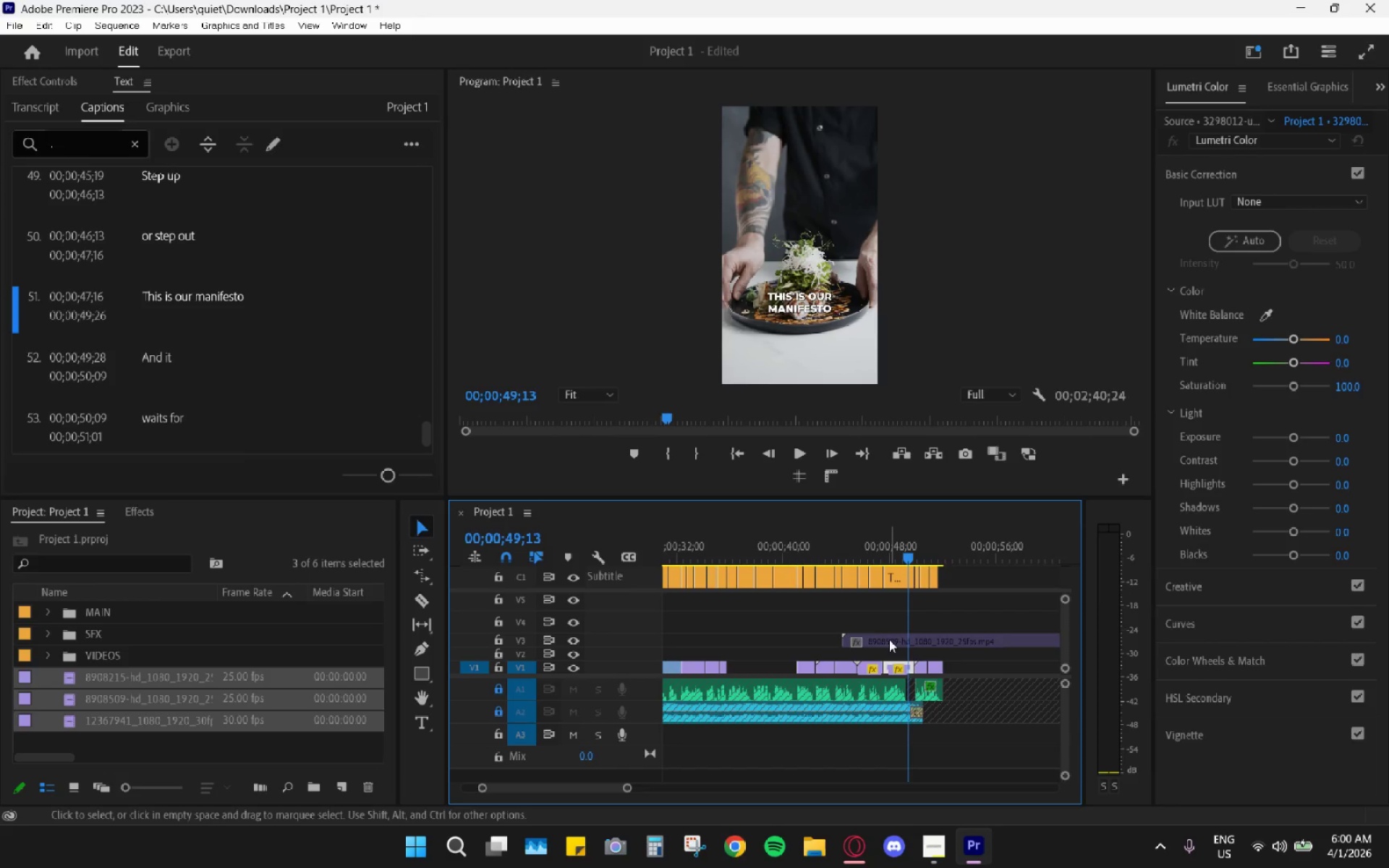 
left_click_drag(start_coordinate=[889, 639], to_coordinate=[801, 641])
 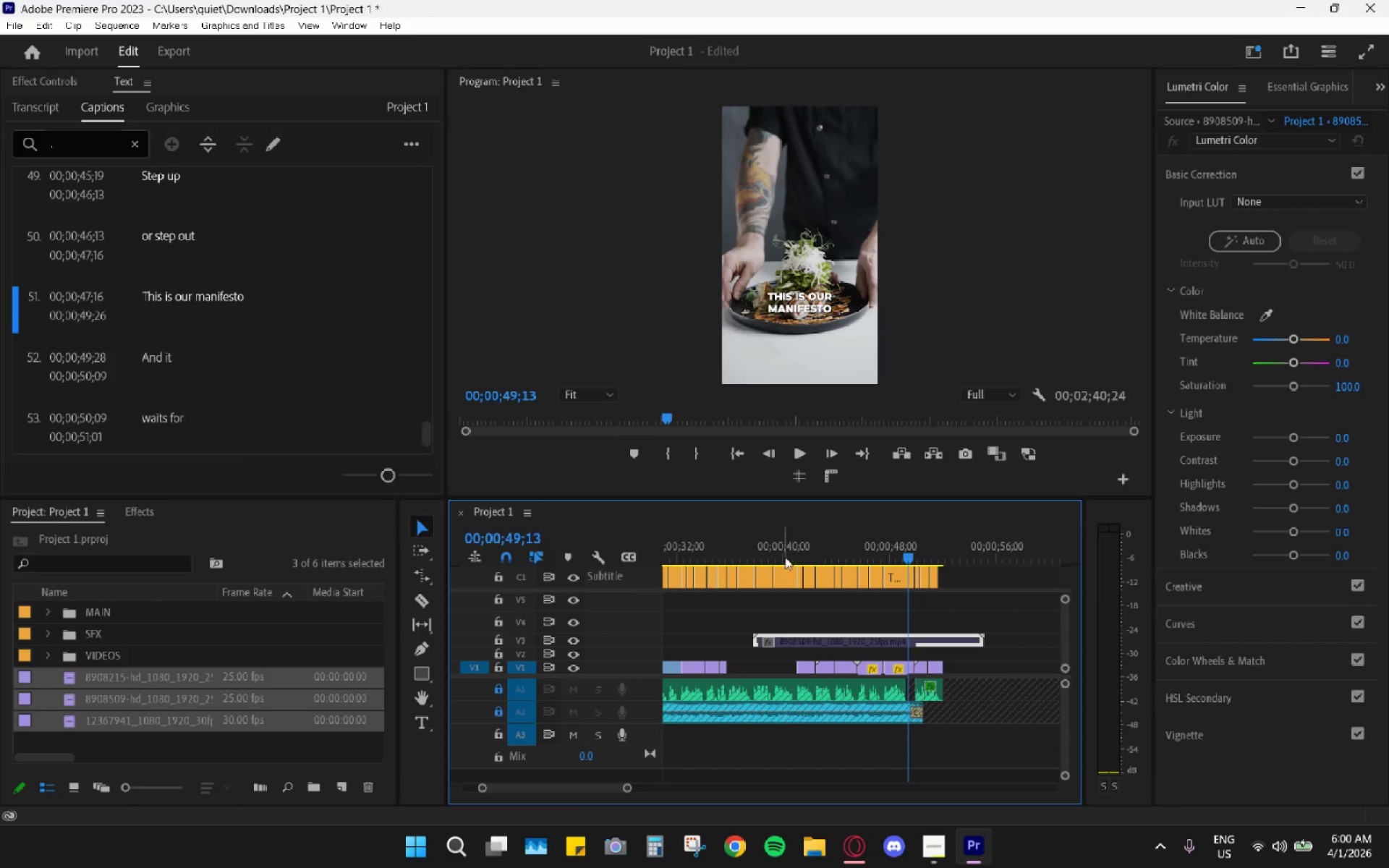 
left_click_drag(start_coordinate=[771, 550], to_coordinate=[766, 548])
 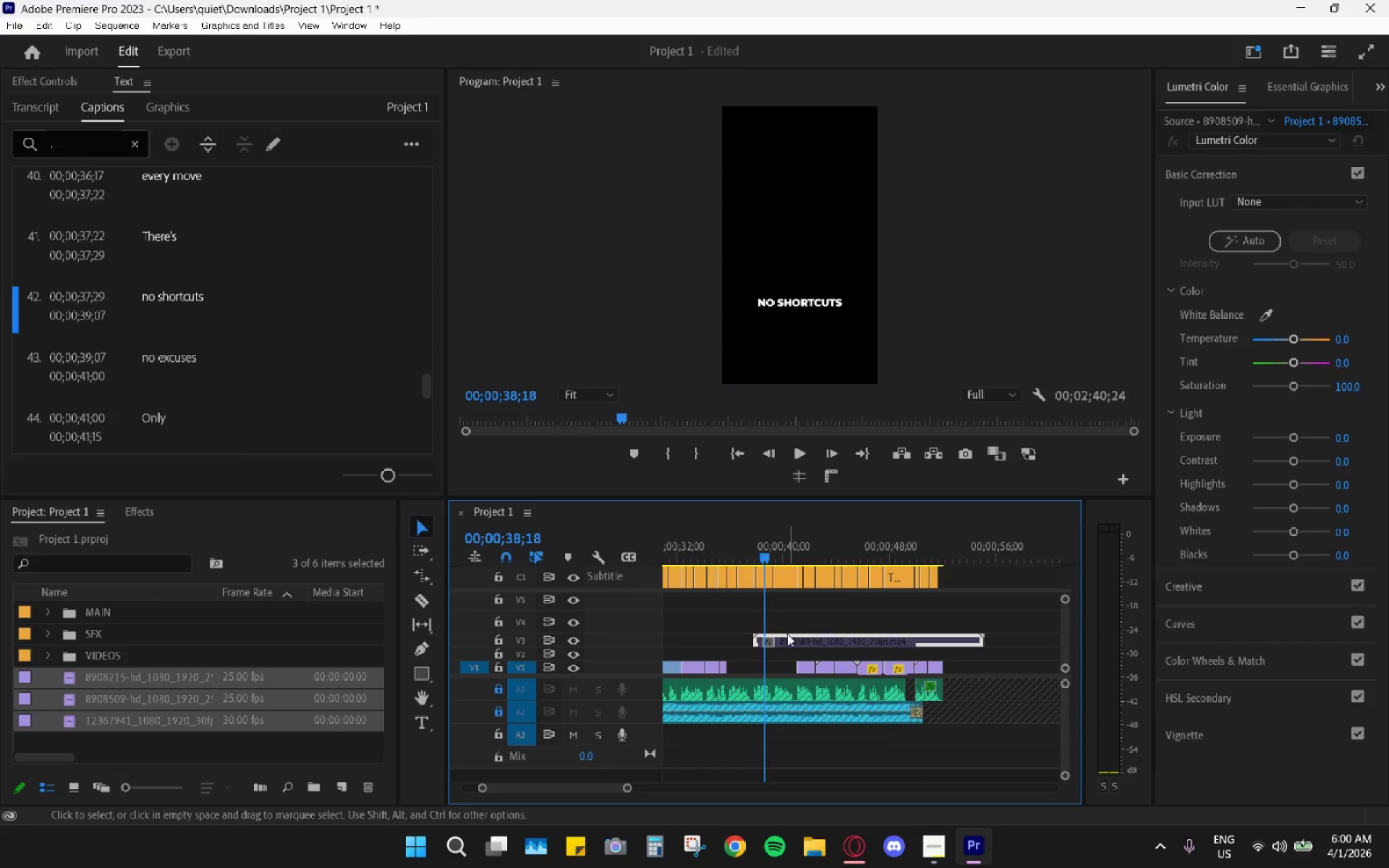 
left_click([787, 640])
 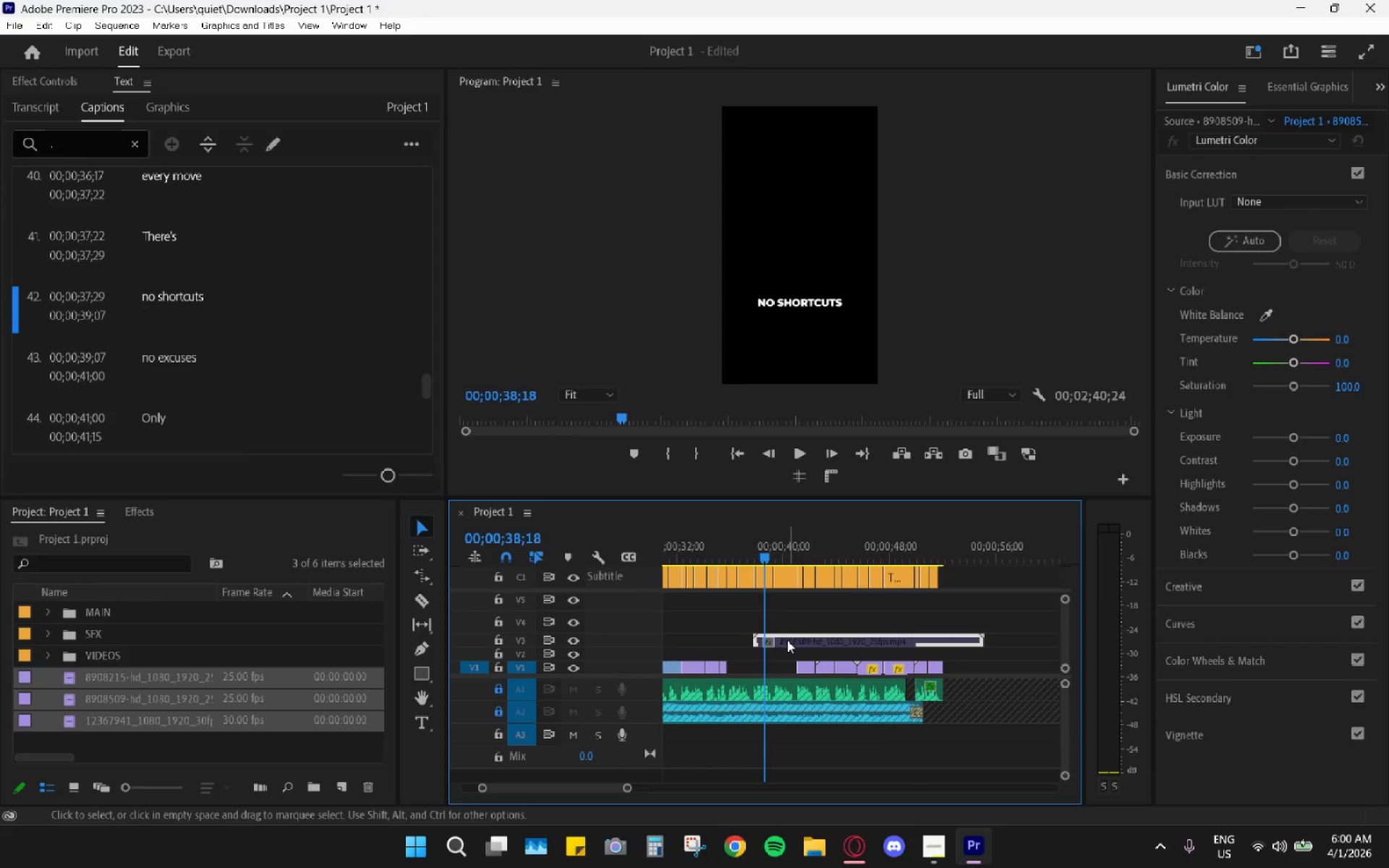 
key(Shift+E)
 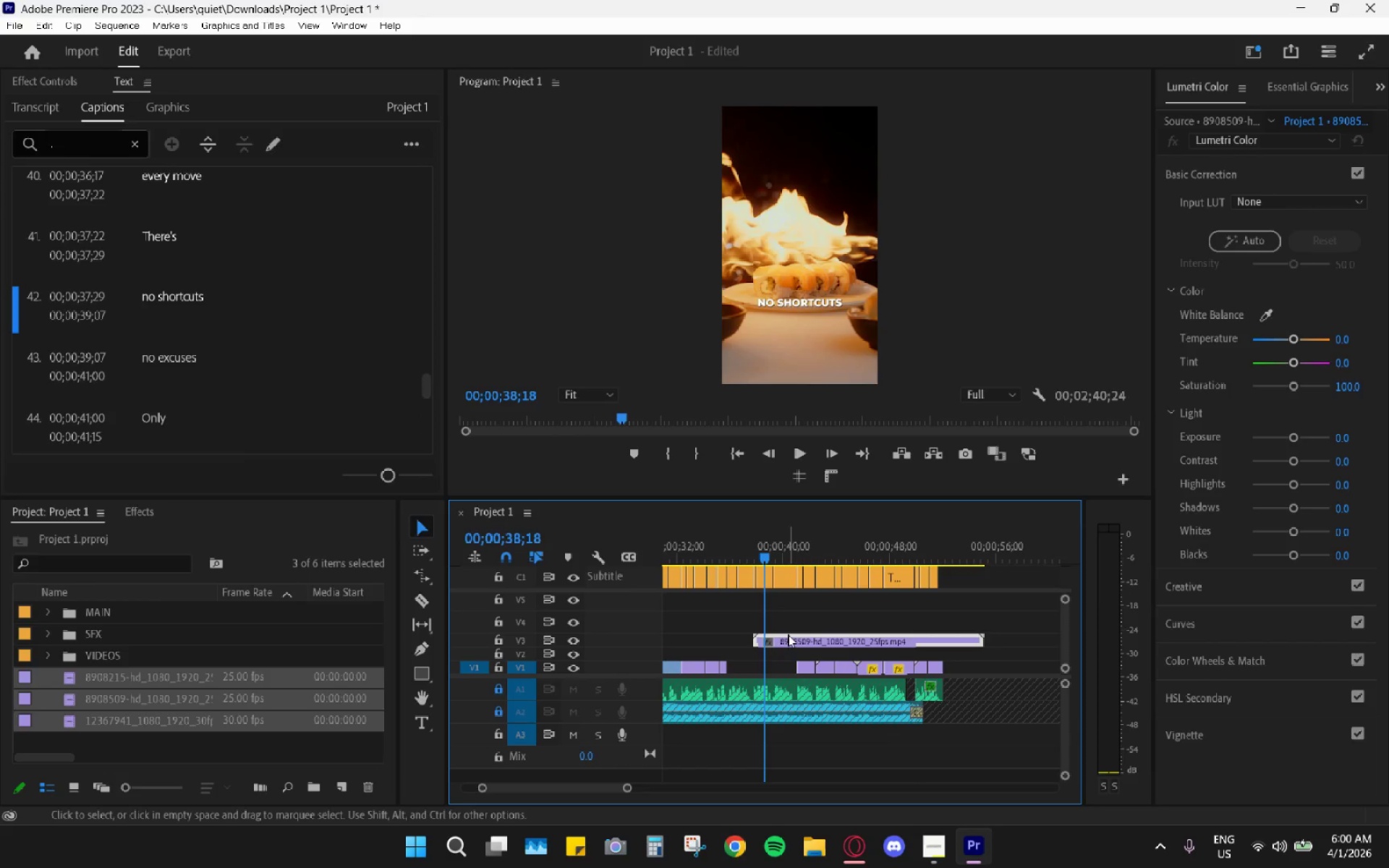 
key(Space)
 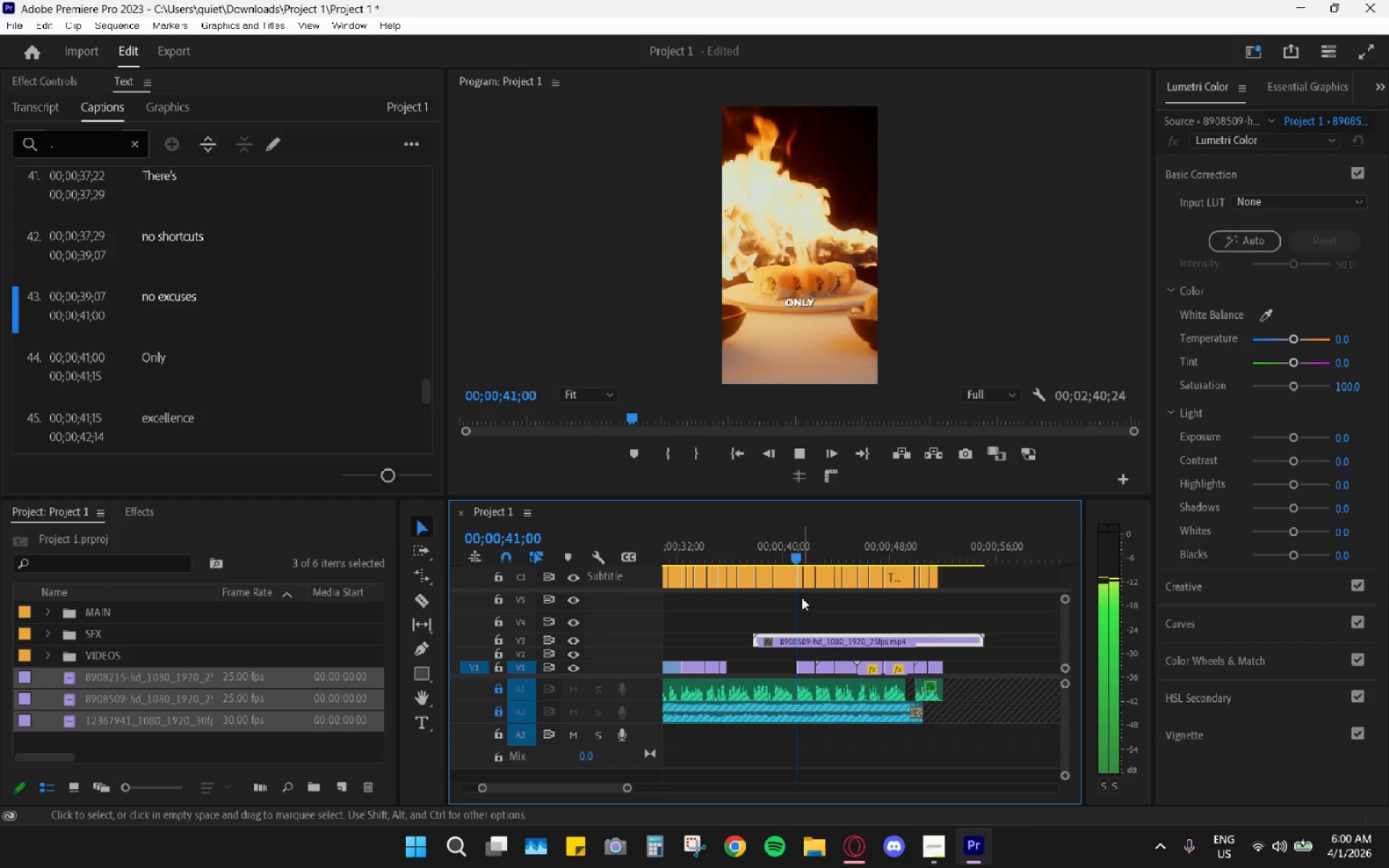 
key(Space)
 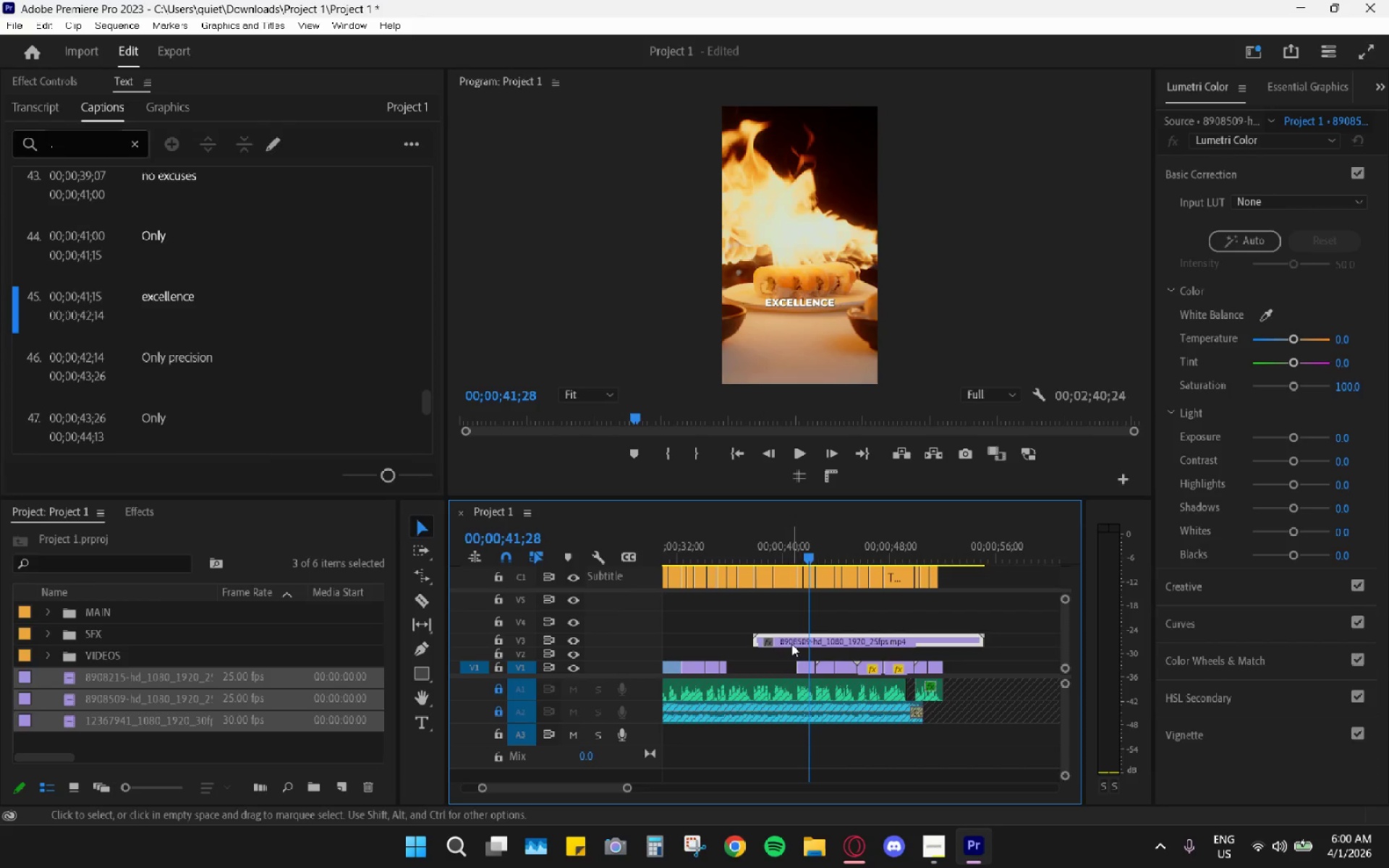 
left_click_drag(start_coordinate=[791, 644], to_coordinate=[768, 642])
 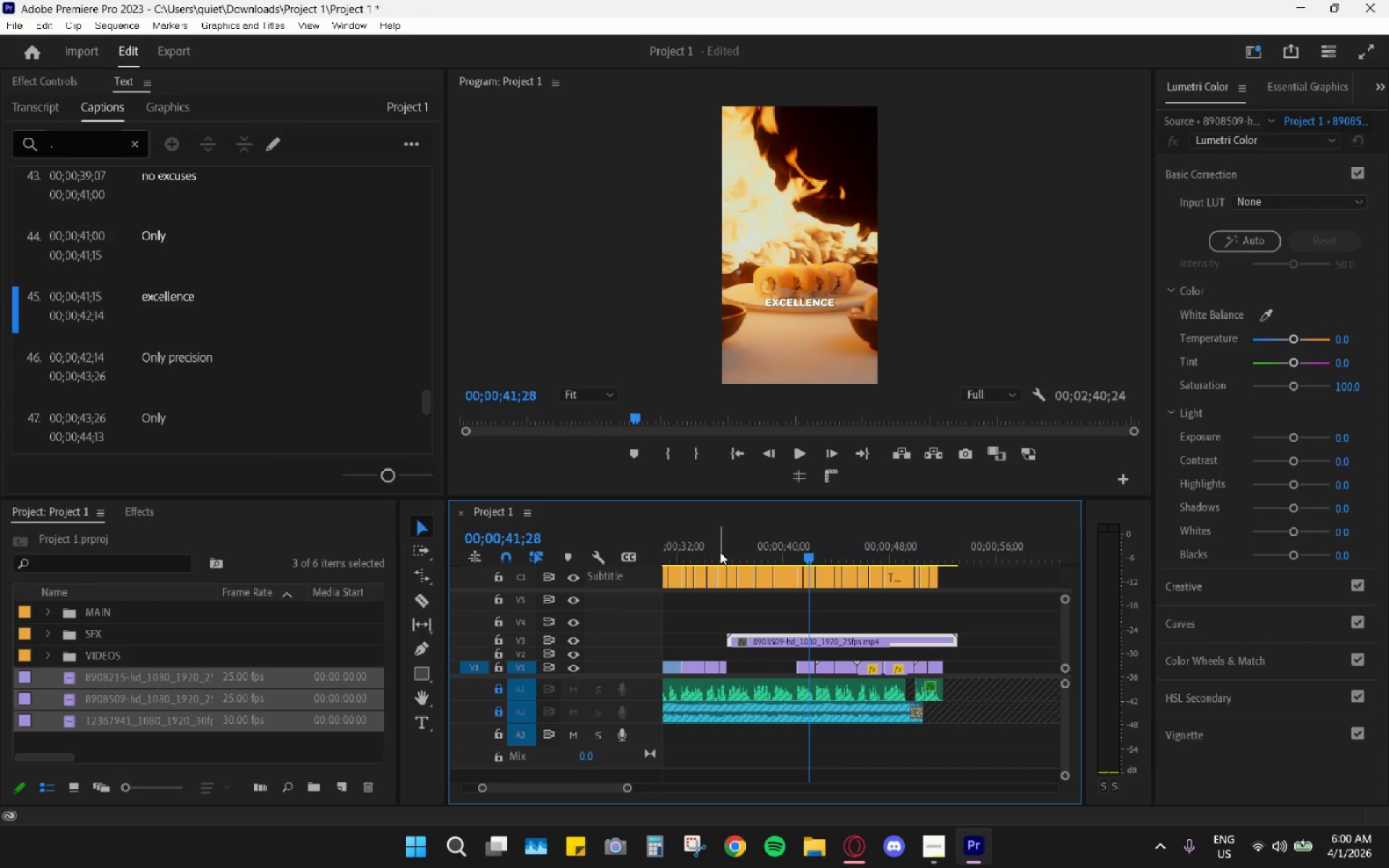 
left_click([716, 535])
 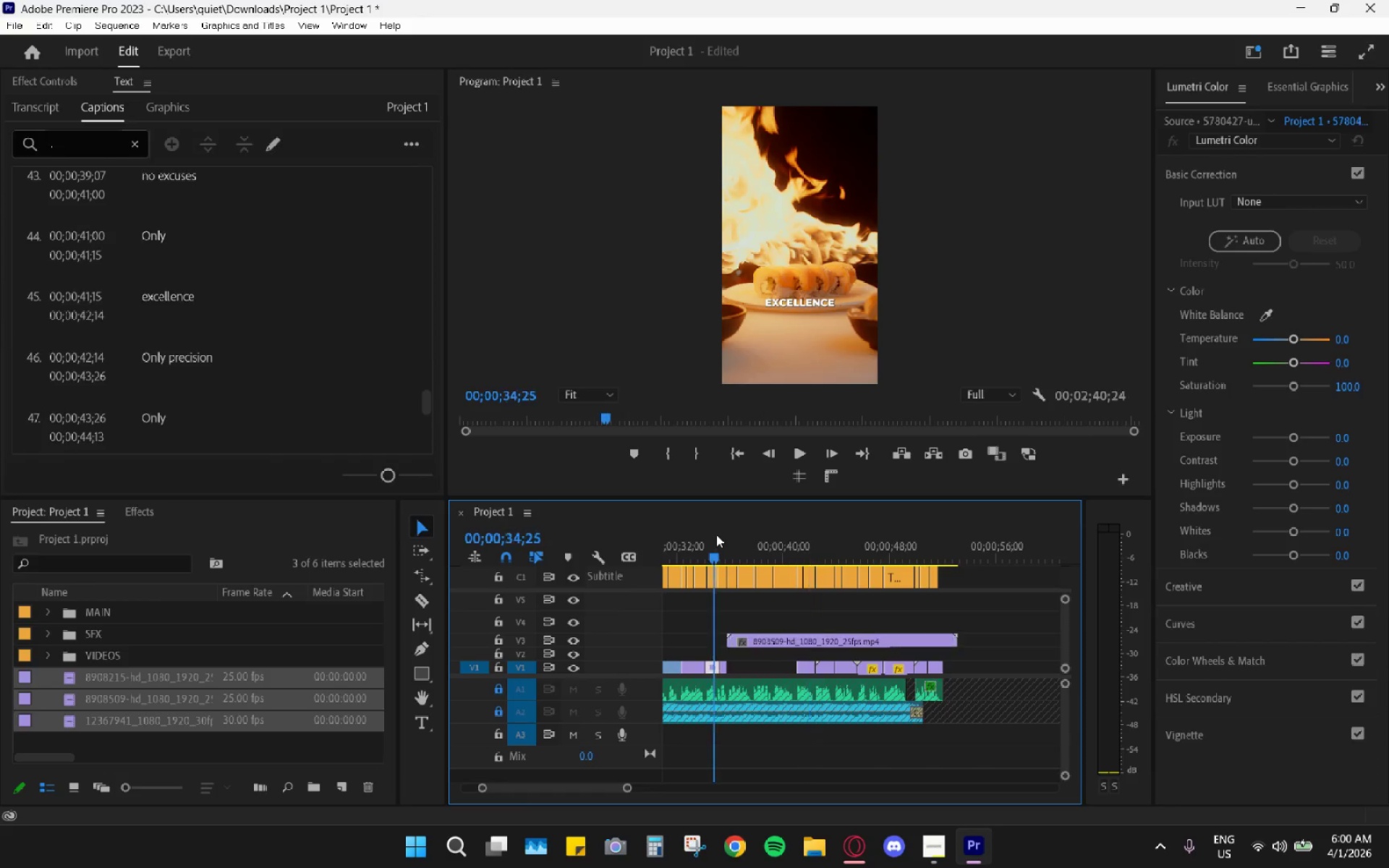 
key(Space)
 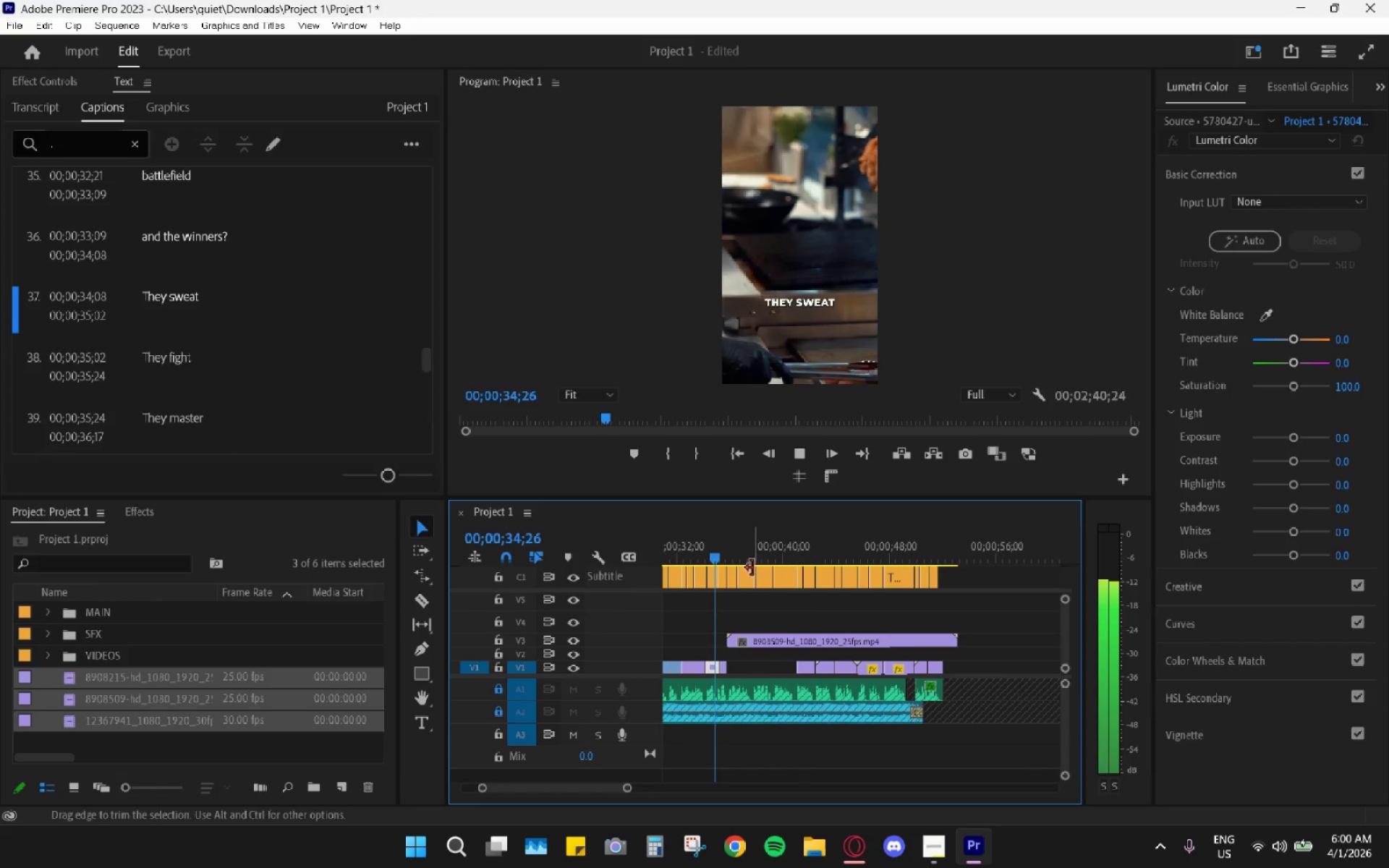 
scroll: coordinate [788, 619], scroll_direction: up, amount: 9.0
 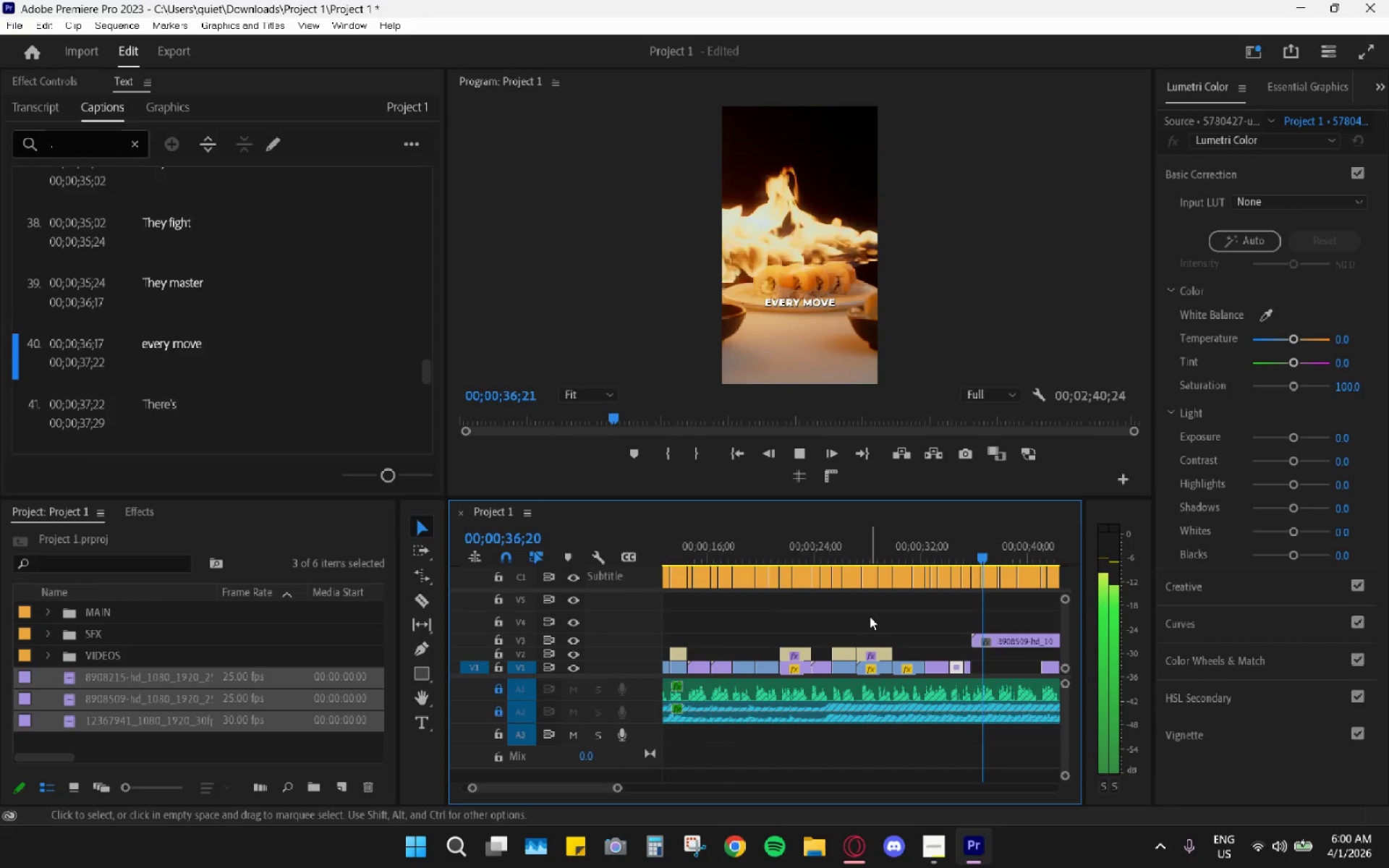 
key(Space)
 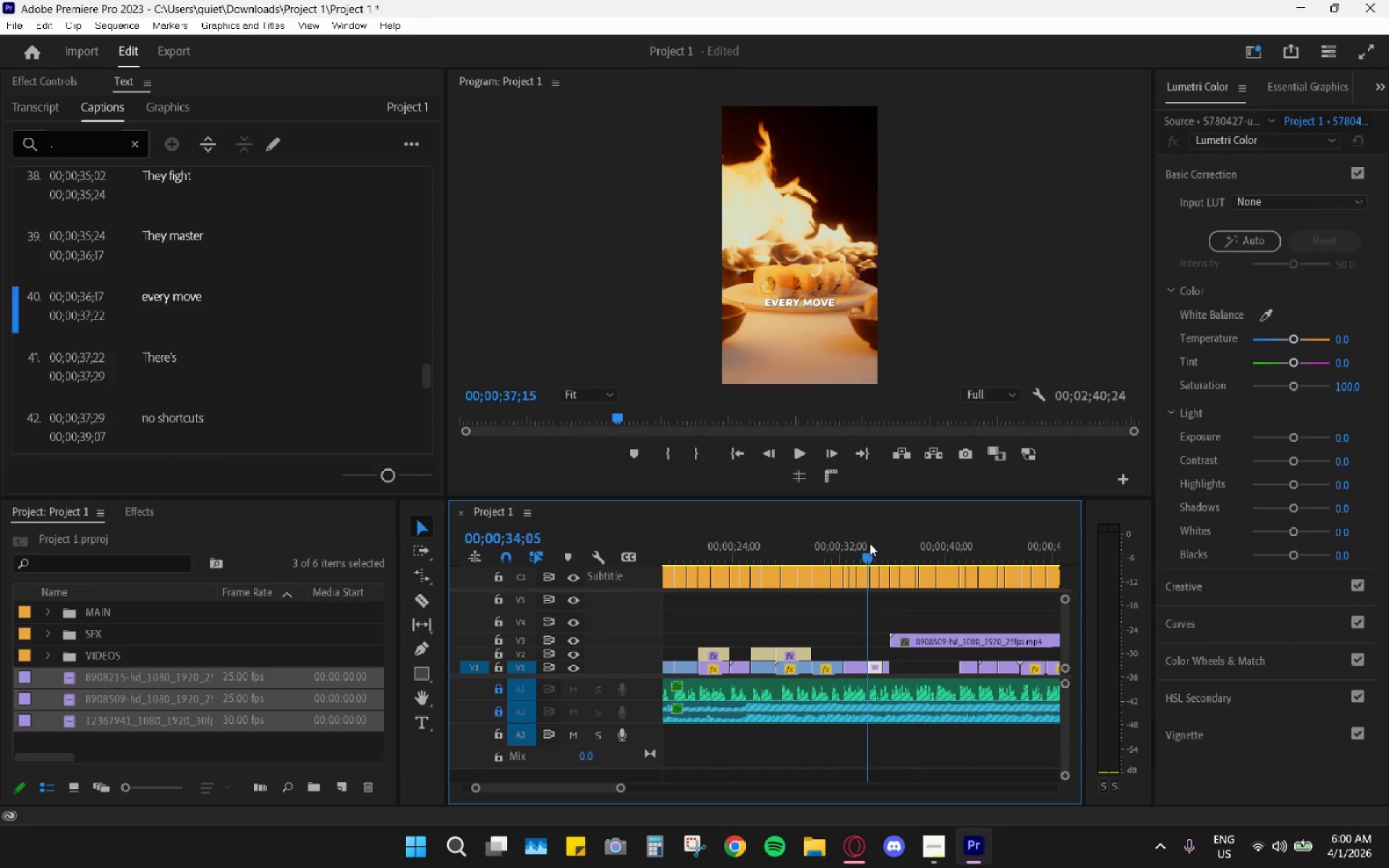 
scroll: coordinate [870, 616], scroll_direction: down, amount: 2.0
 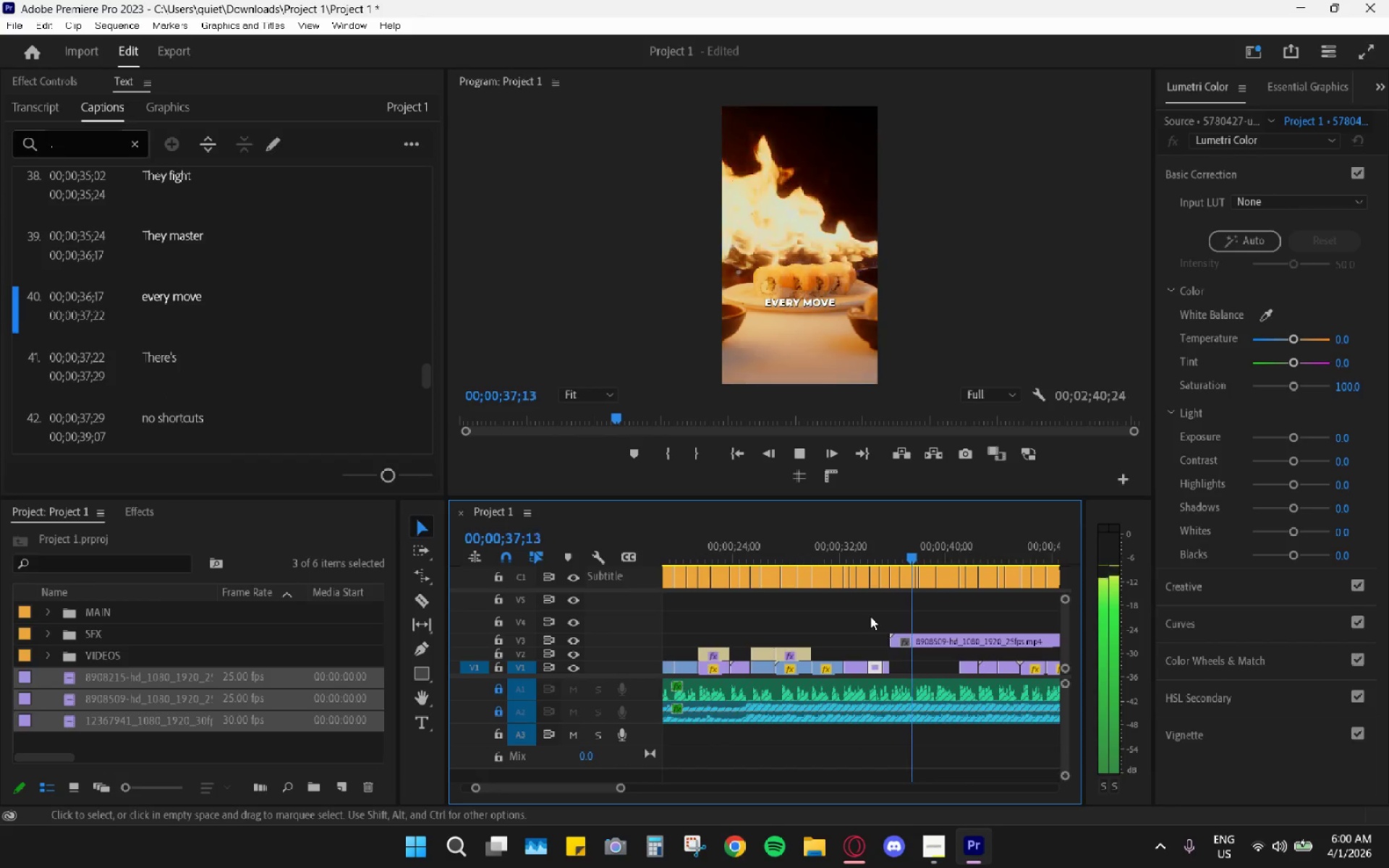 
key(Space)
 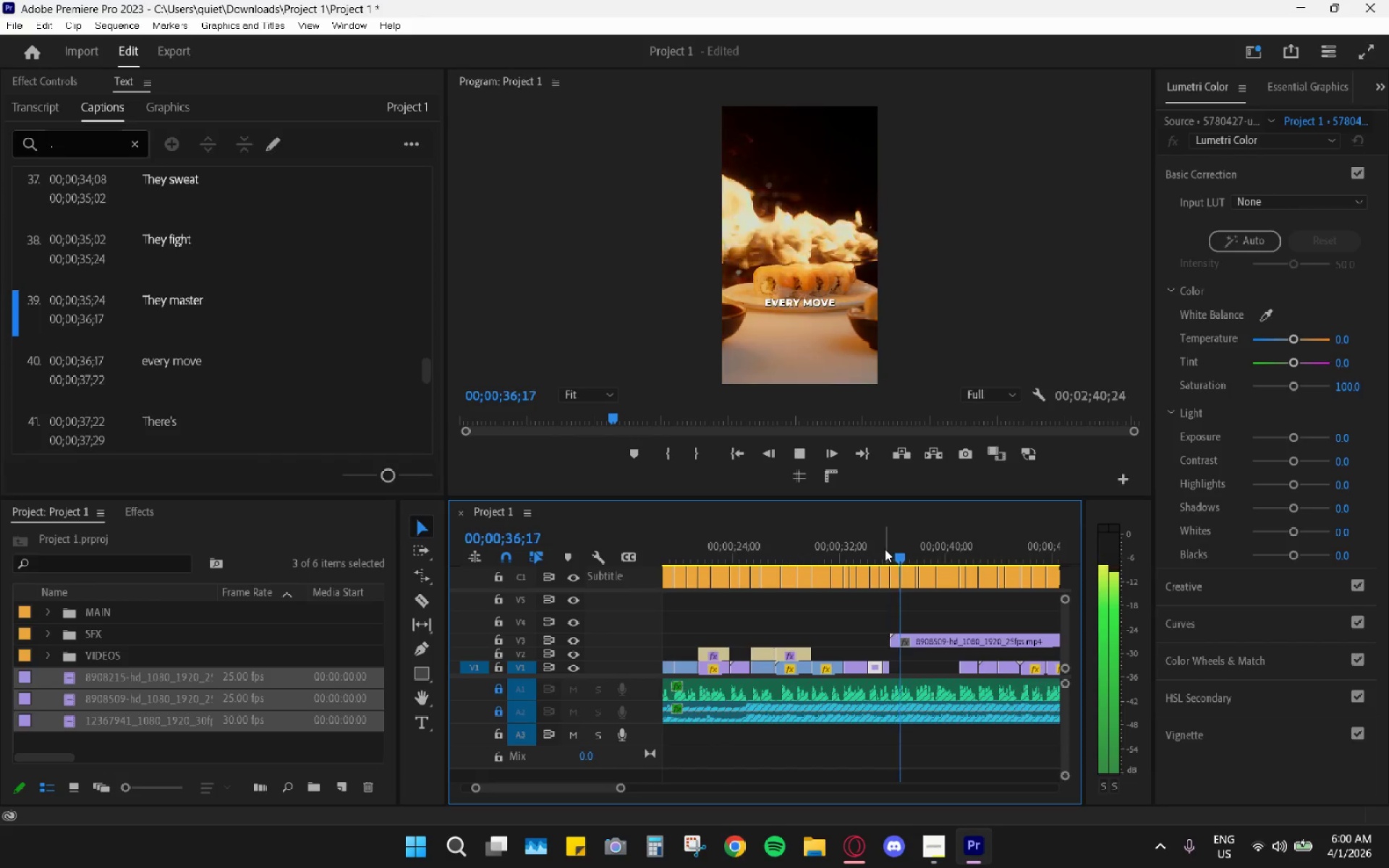 
key(Space)